 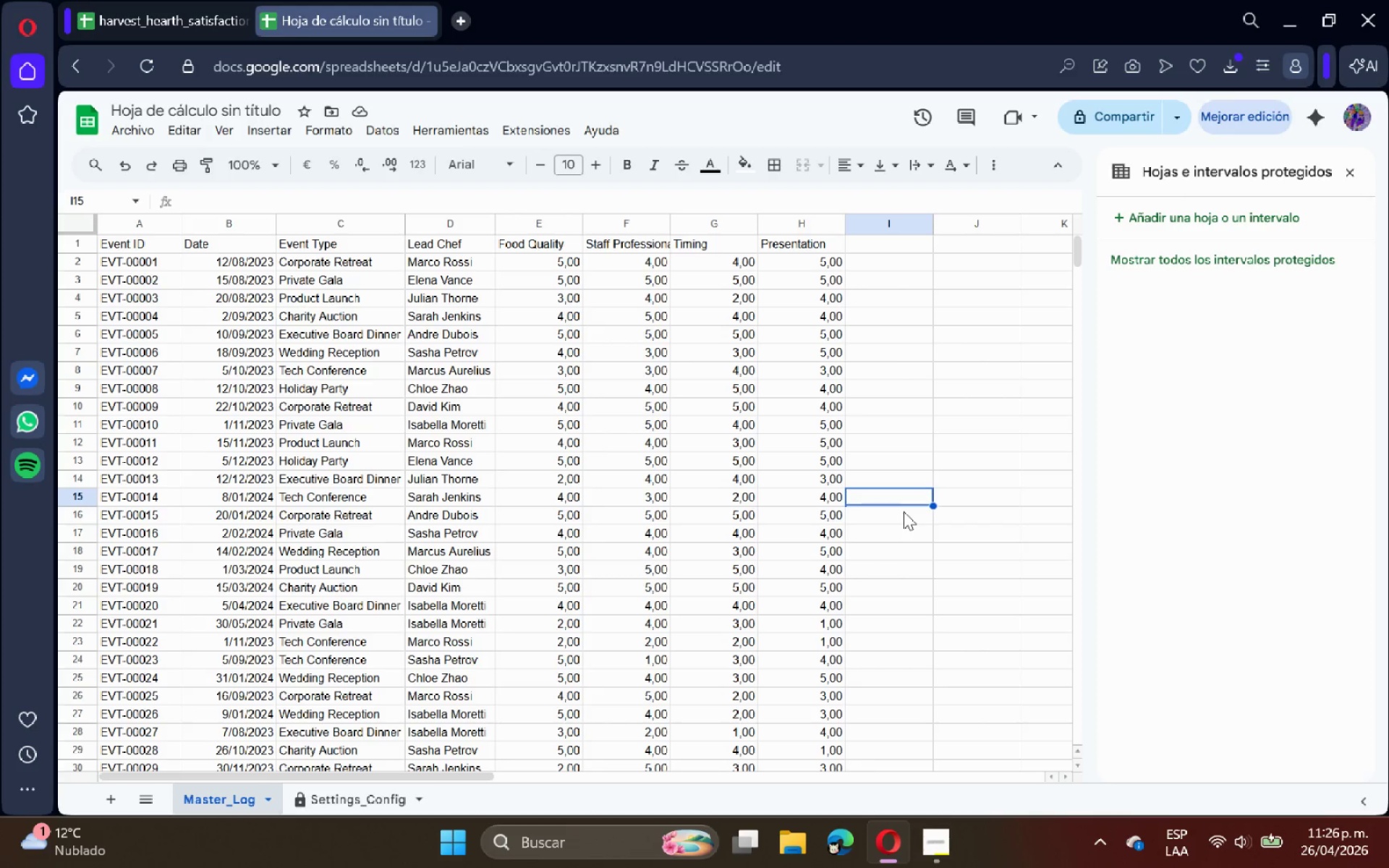 
left_click([1341, 169])
 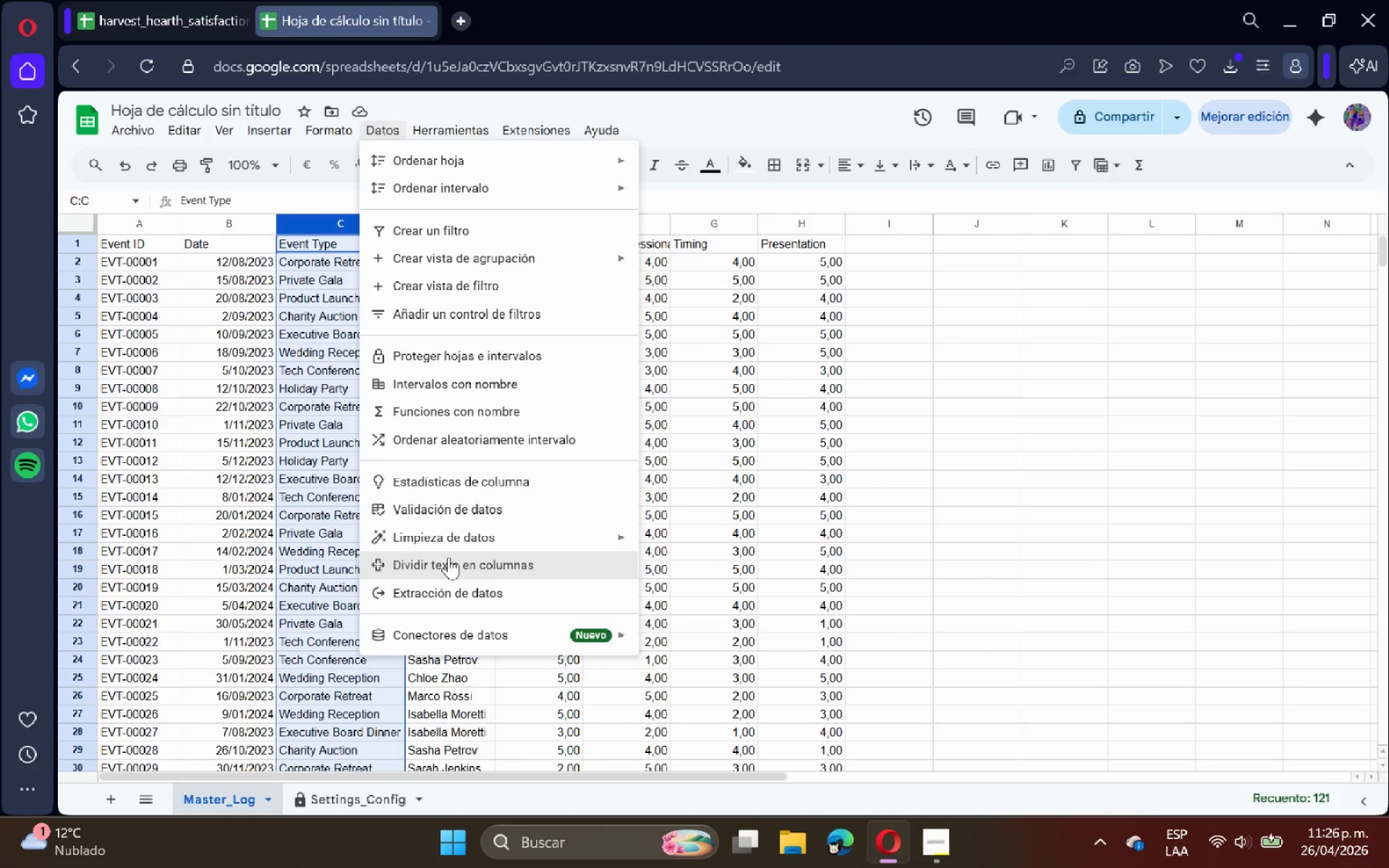 
left_click([323, 477])
 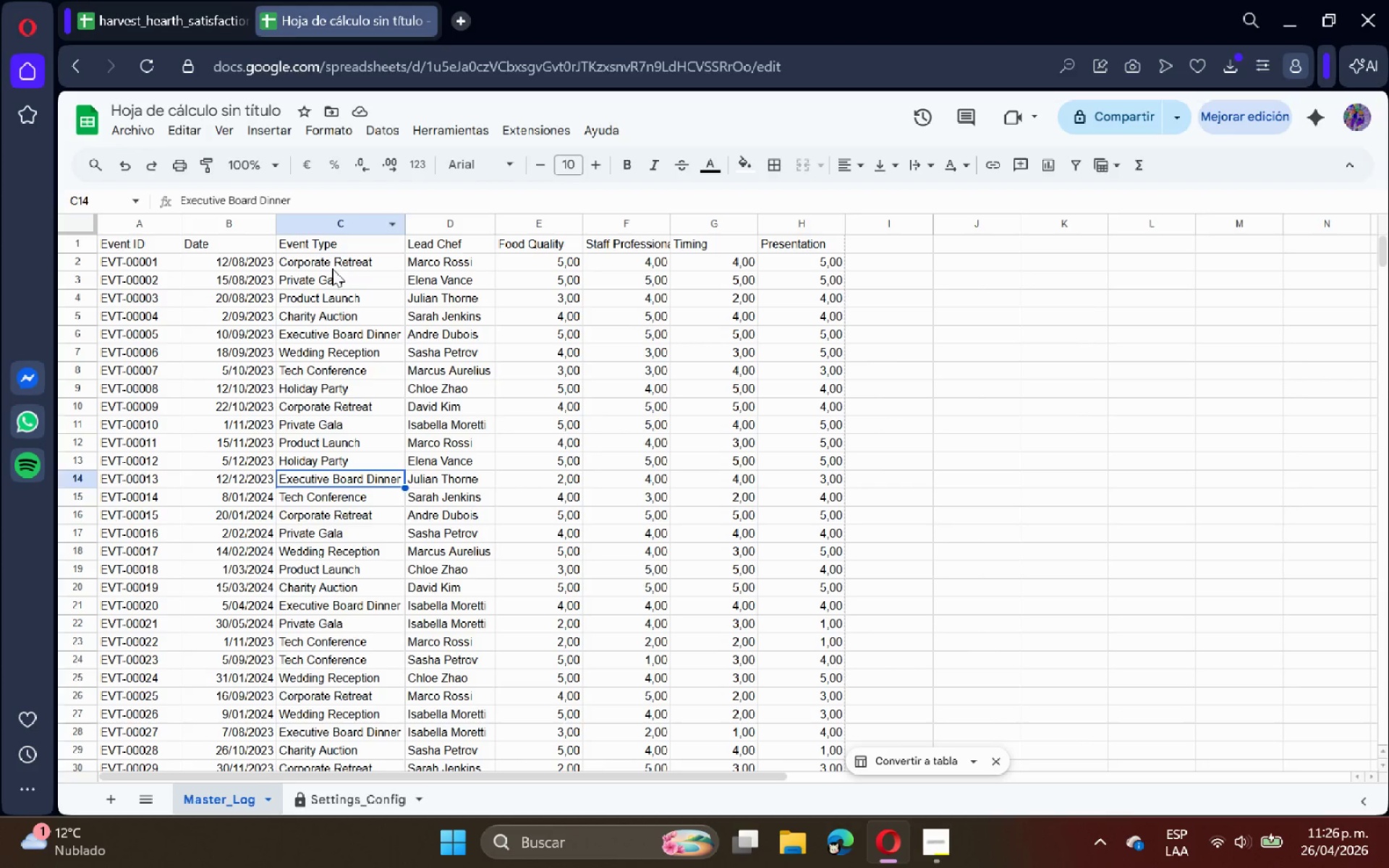 
left_click([332, 268])
 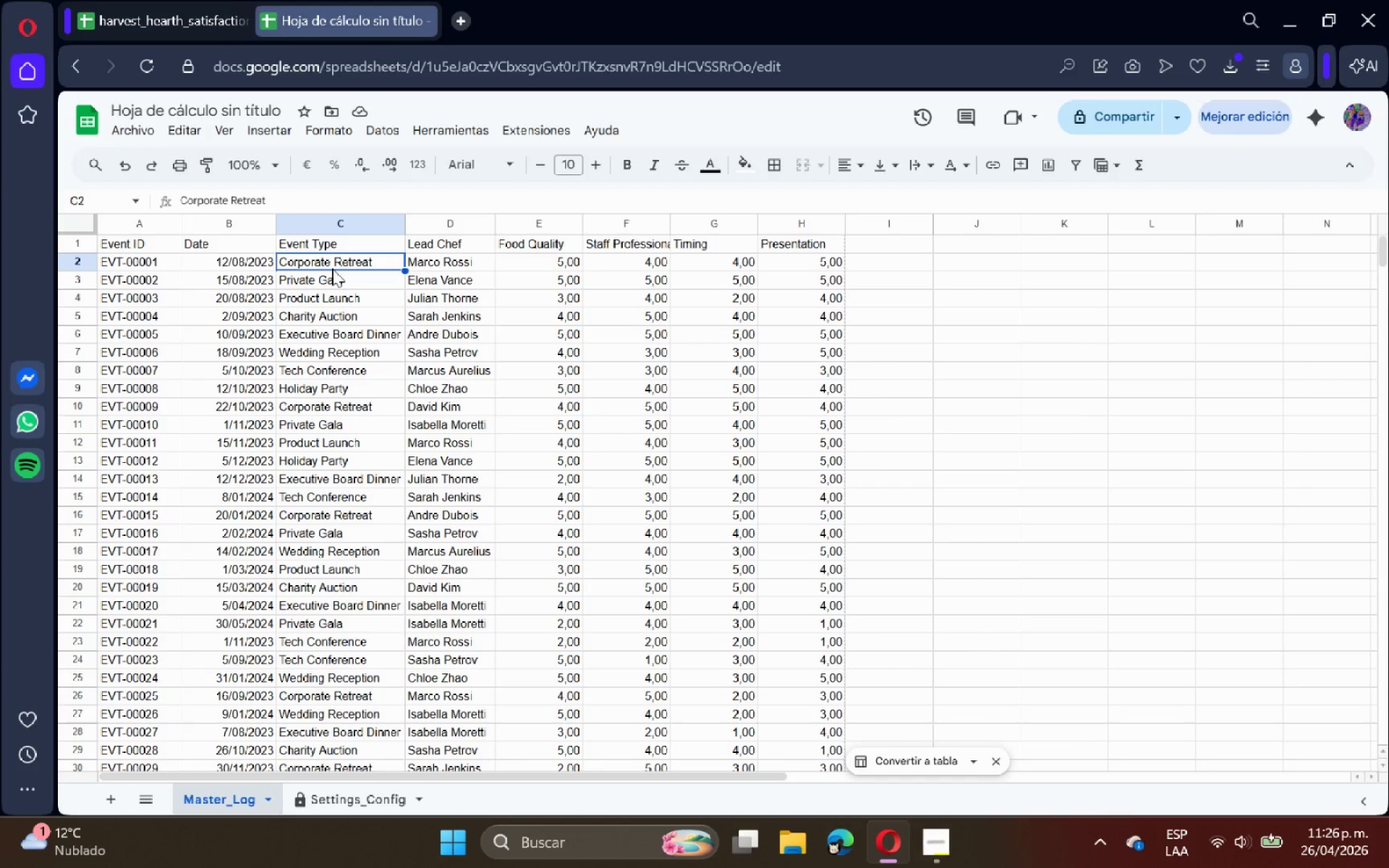 
key(Control+Shift+ArrowDown)
 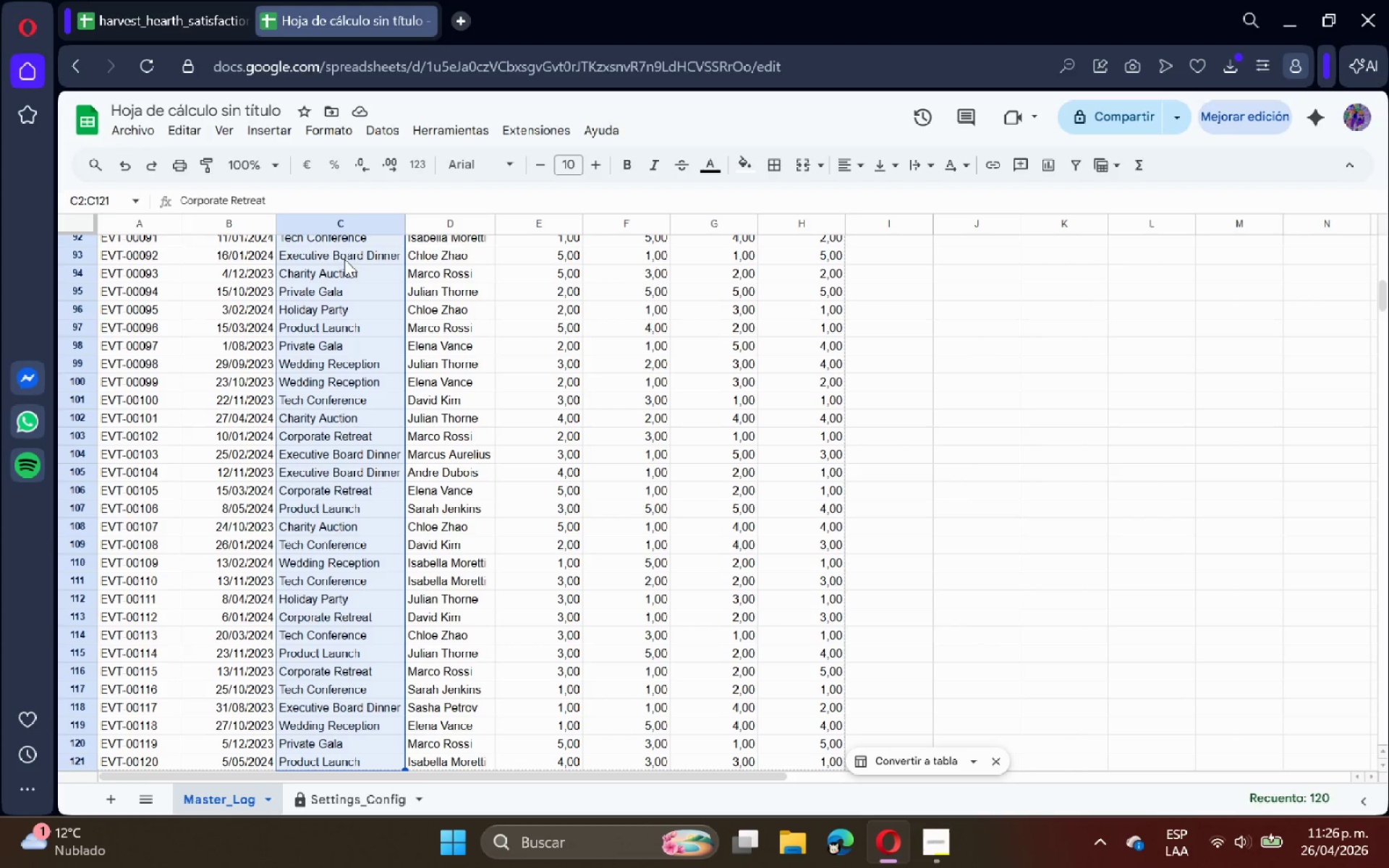 
scroll: coordinate [394, 302], scroll_direction: up, amount: 23.0
 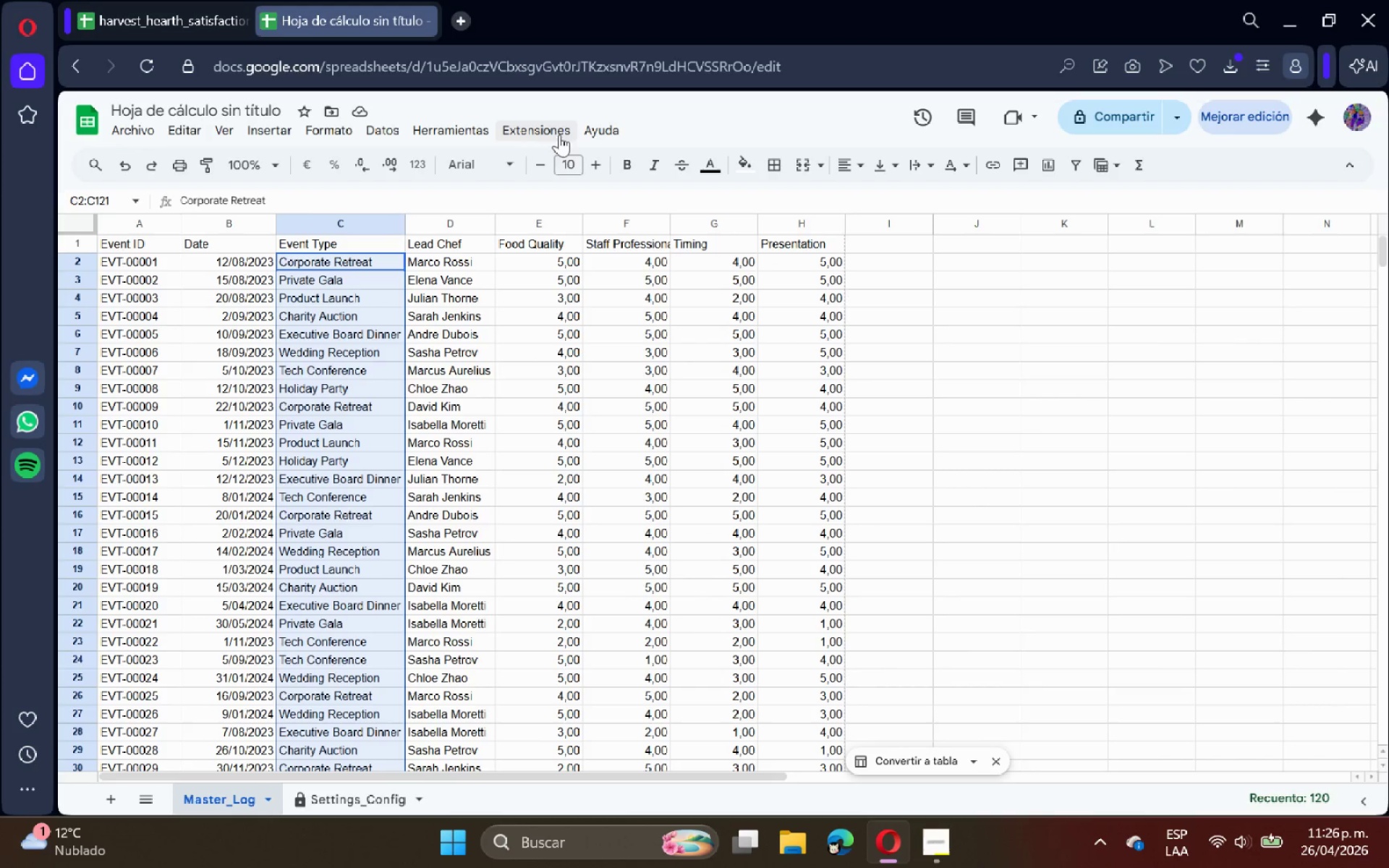 
left_click([336, 137])
 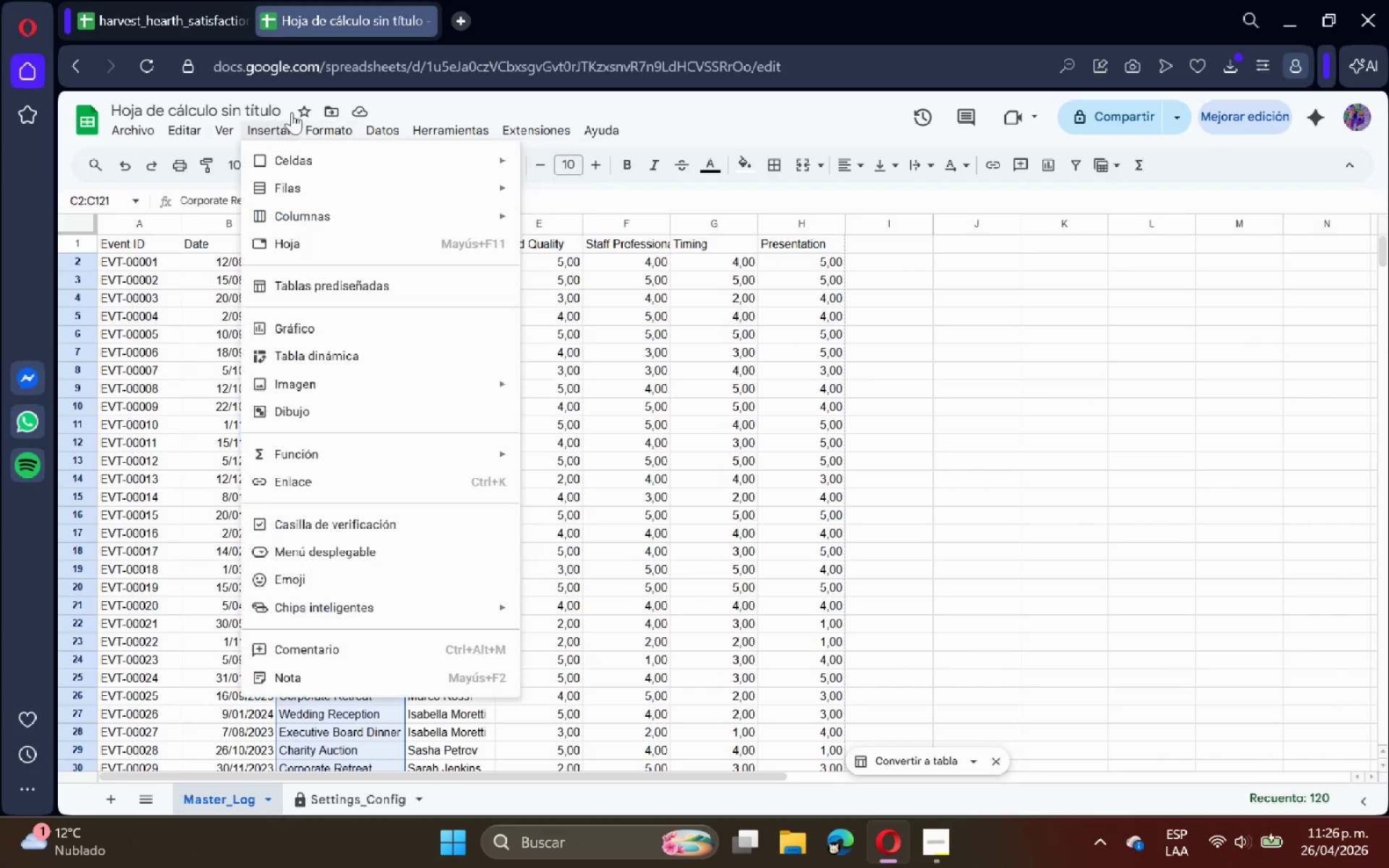 
left_click([387, 128])
 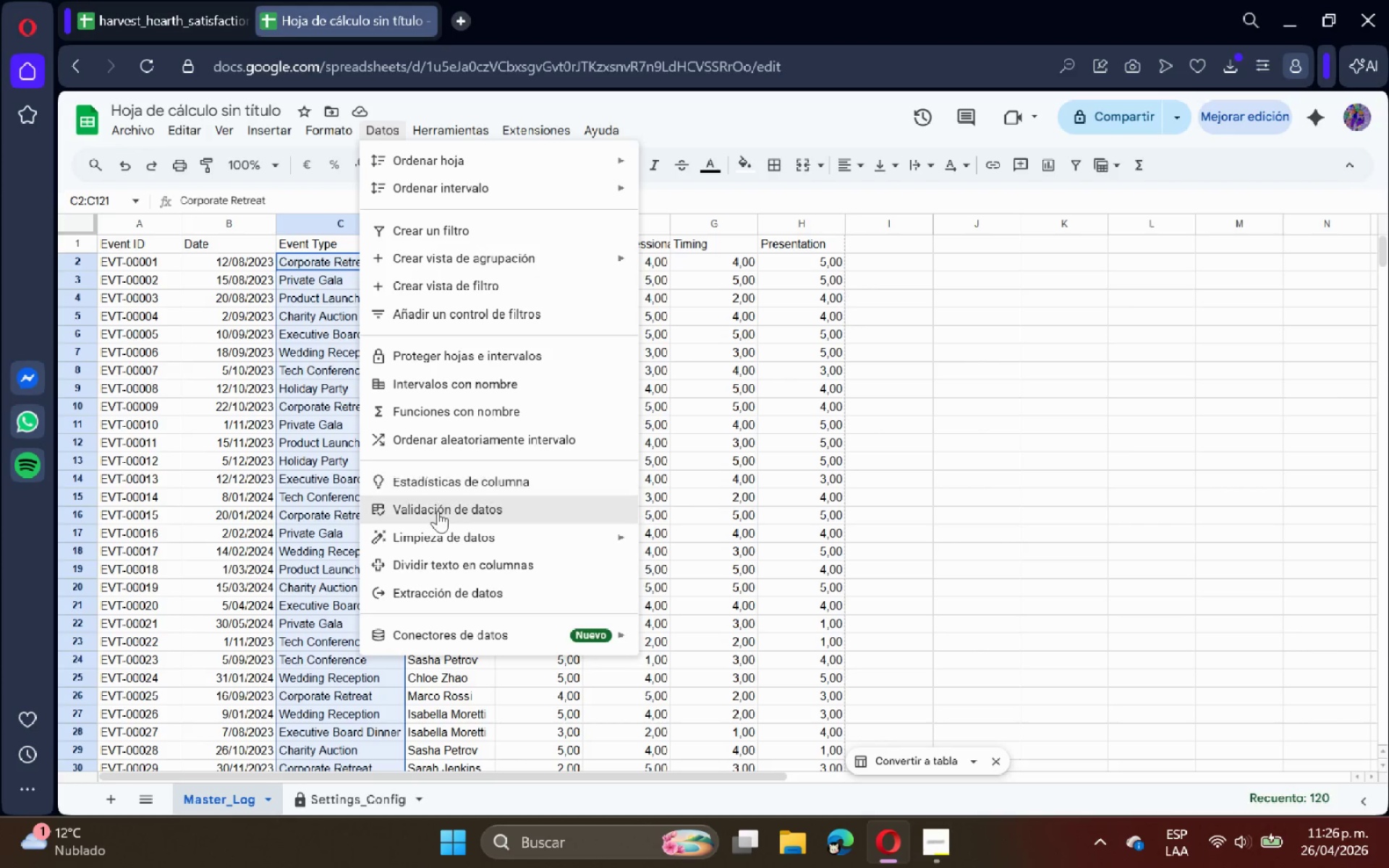 
left_click([438, 511])
 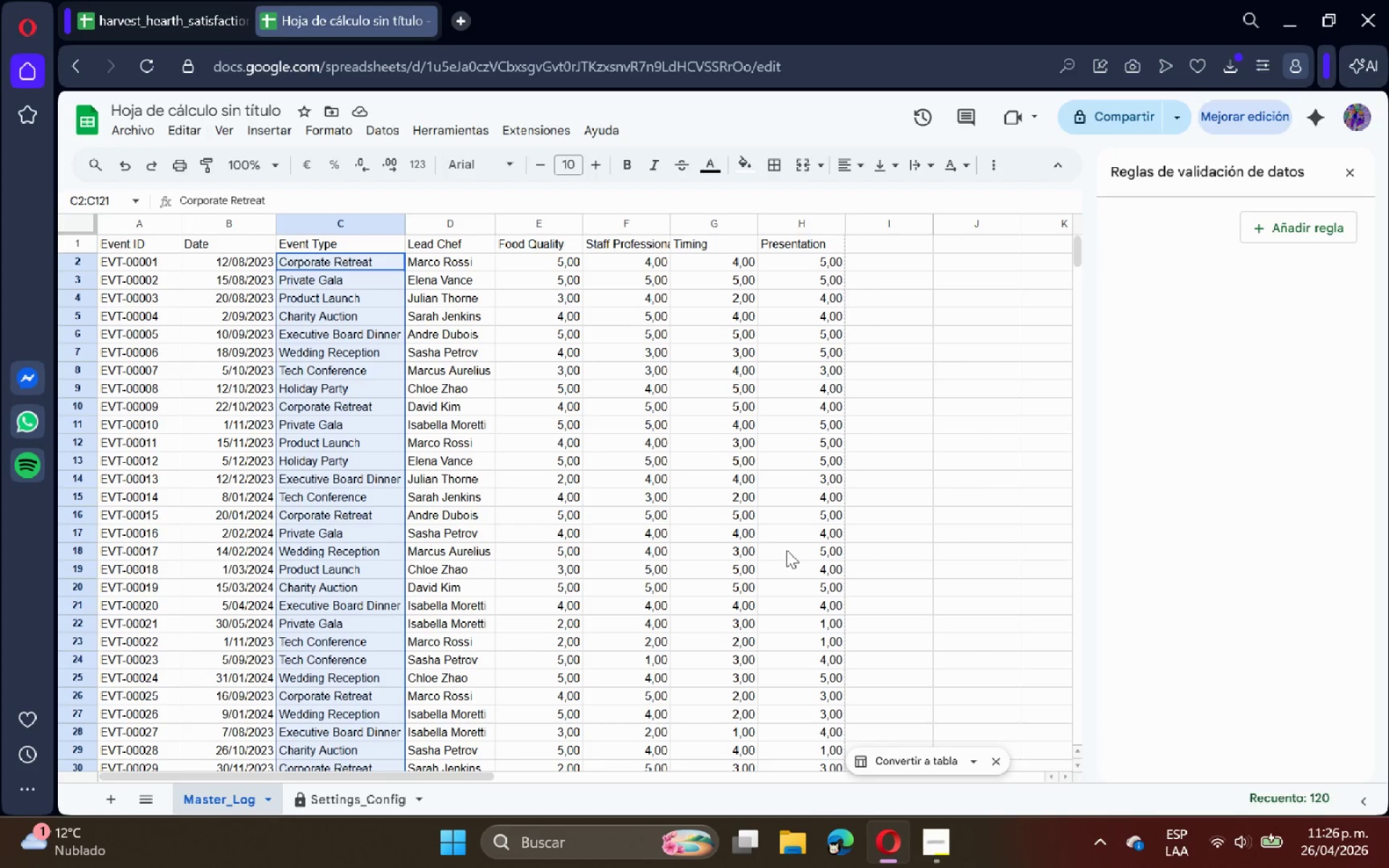 
wait(6.38)
 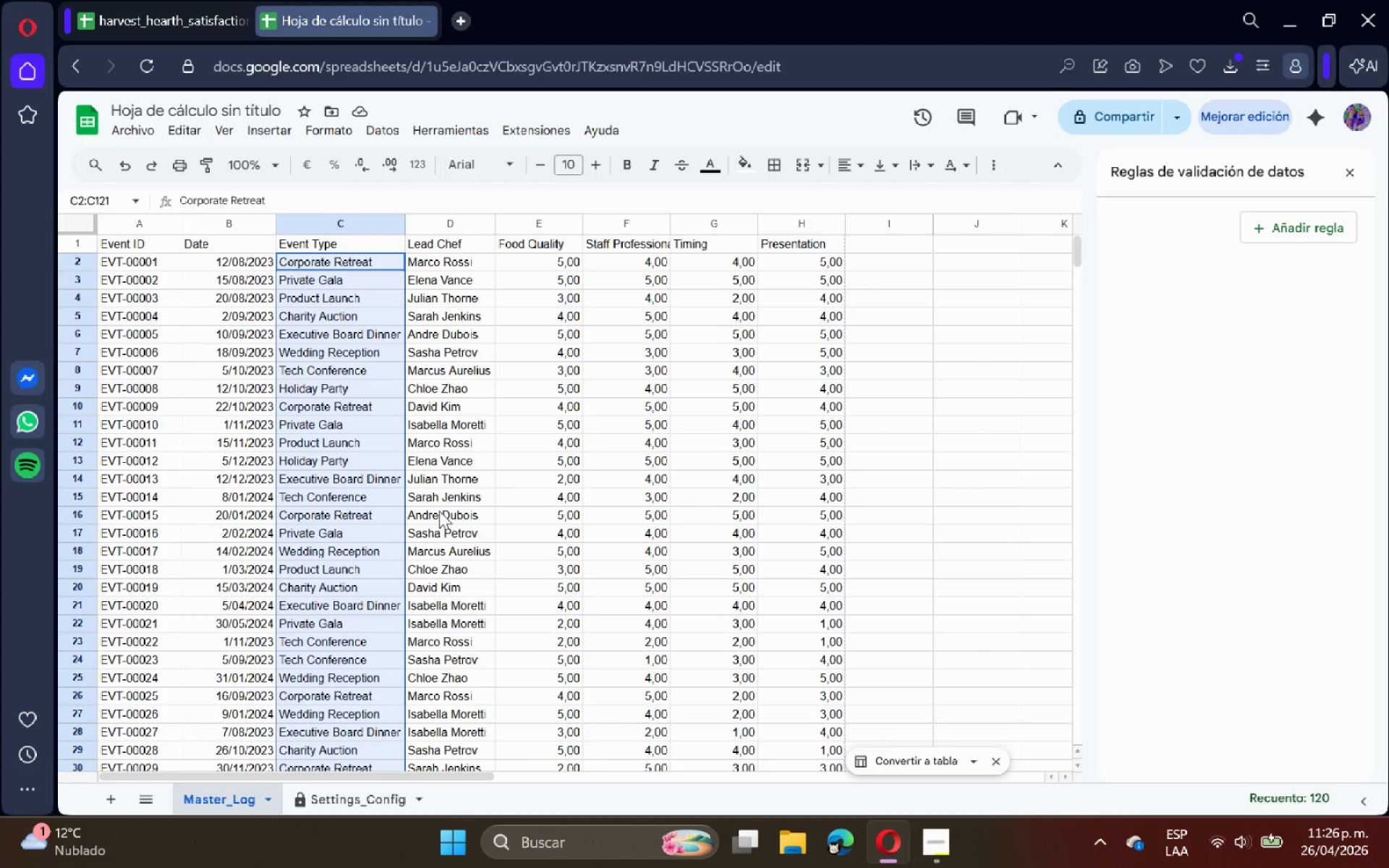 
left_click([1261, 234])
 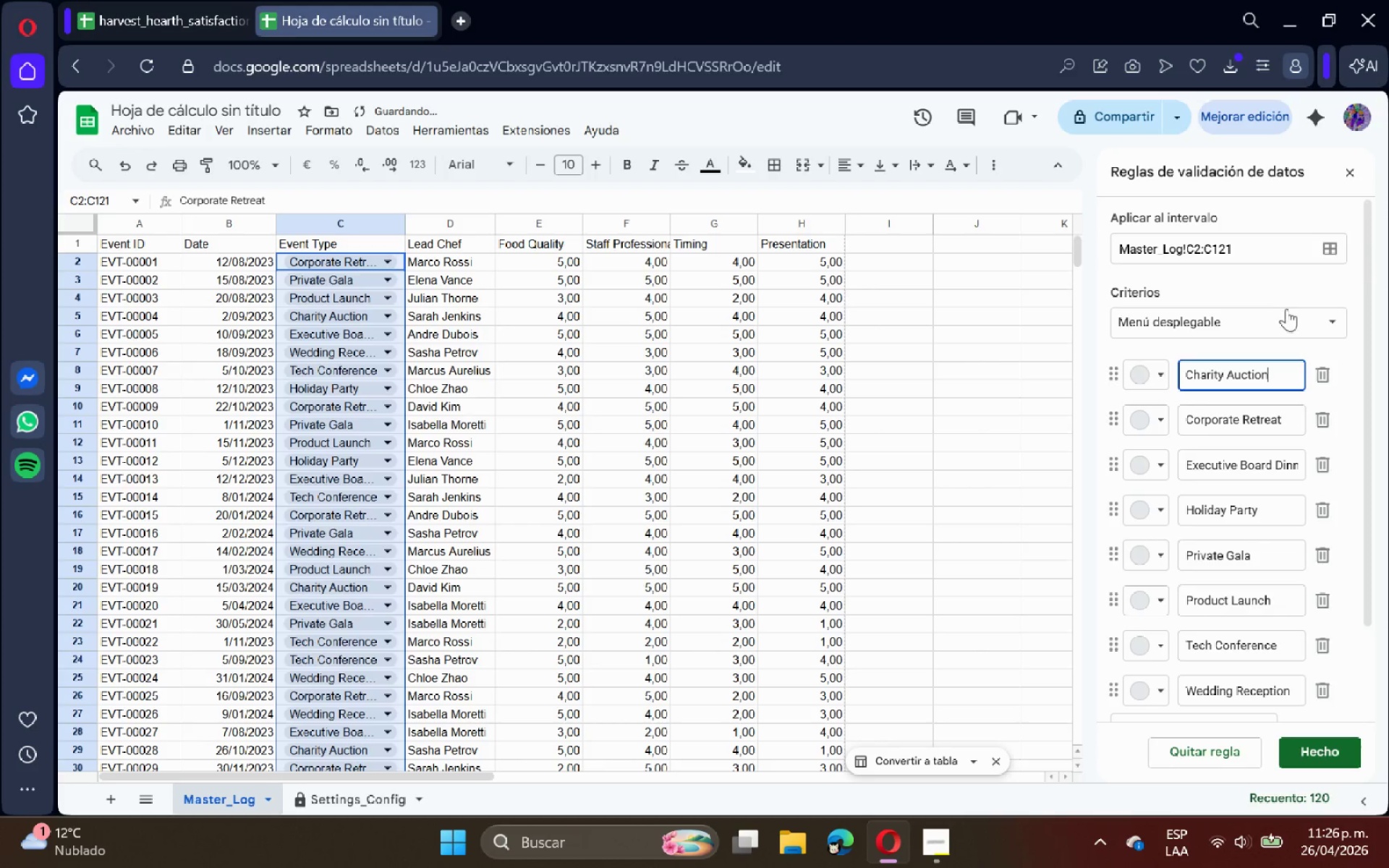 
left_click([1289, 316])
 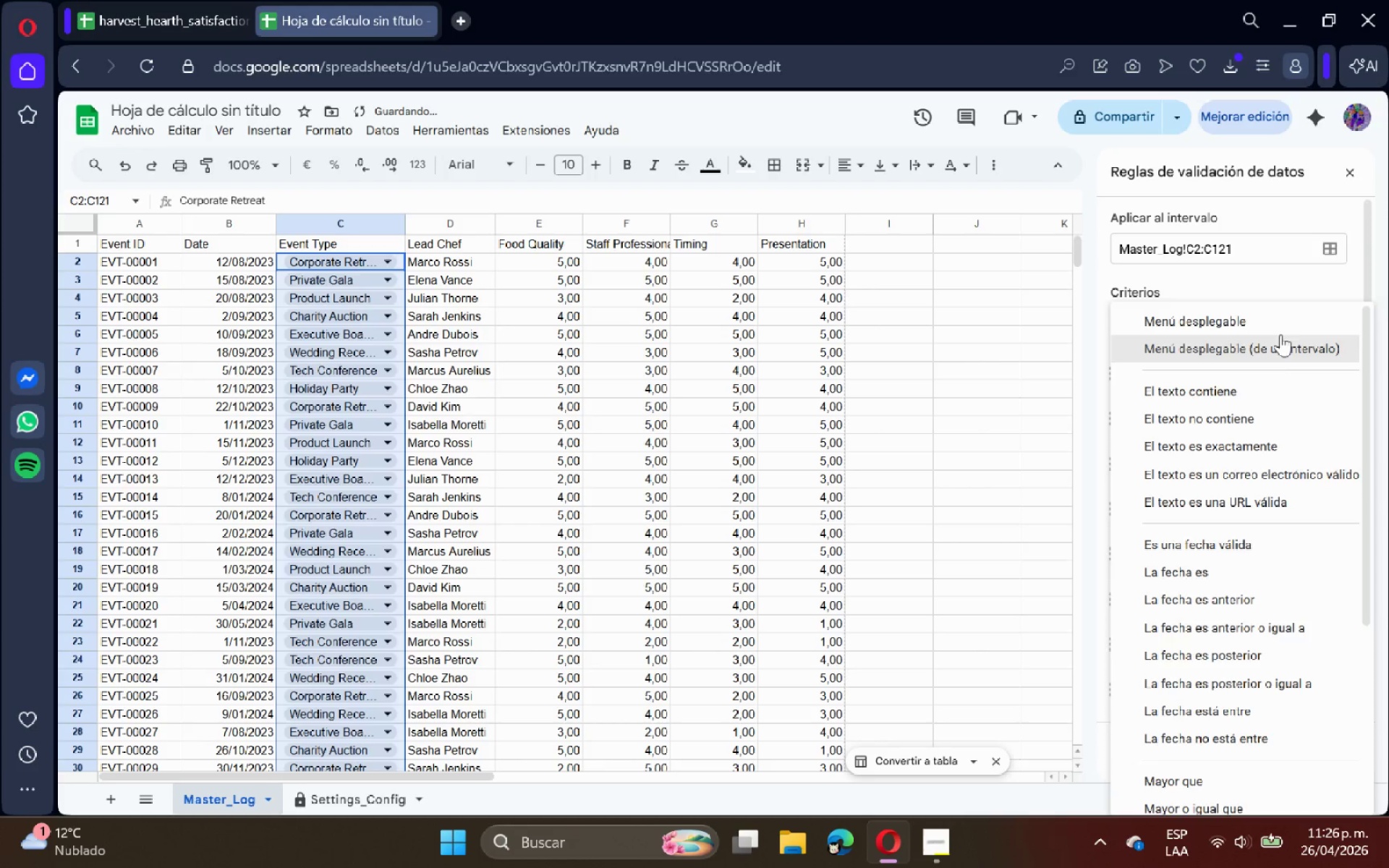 
left_click([1277, 340])
 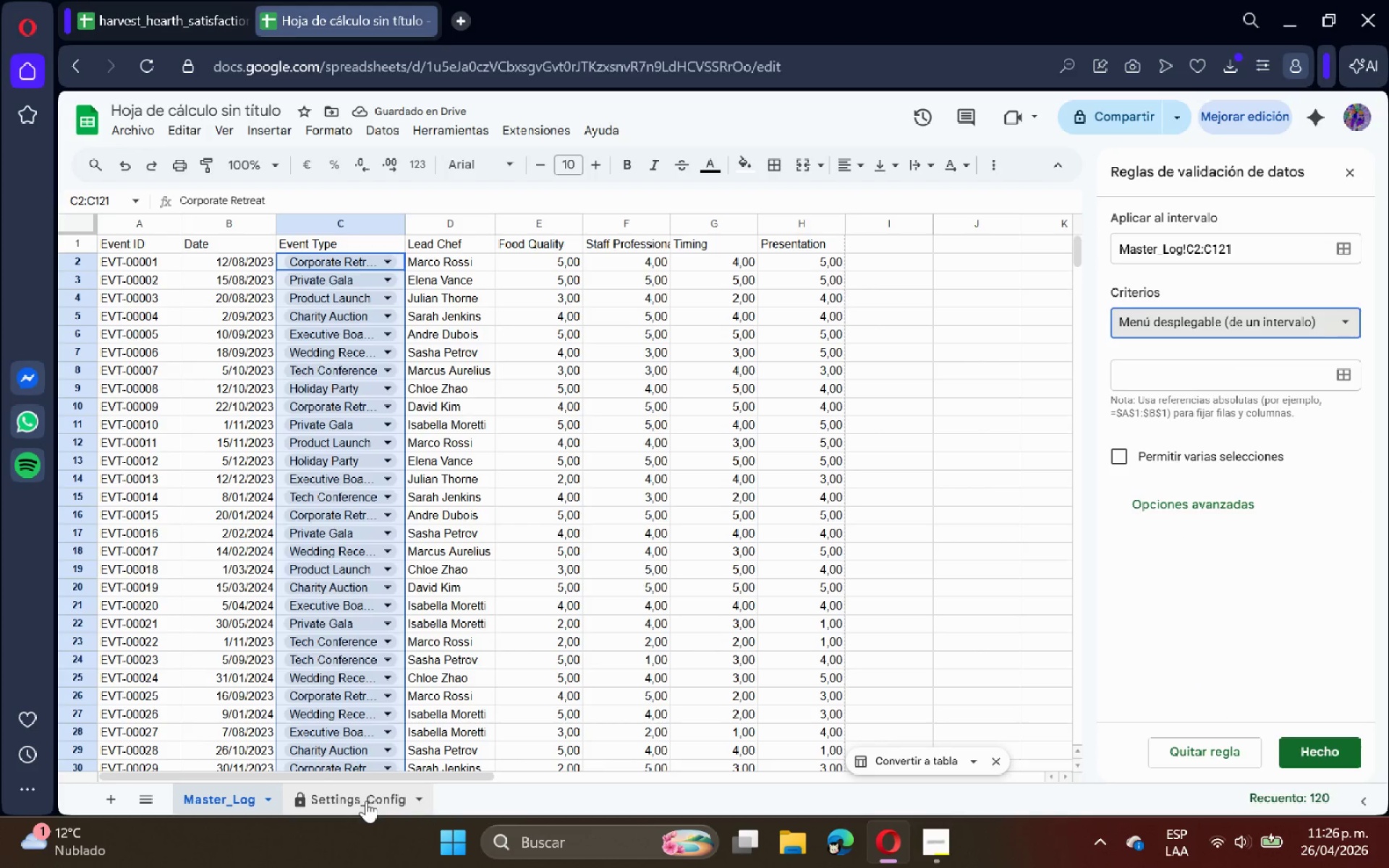 
left_click([366, 801])
 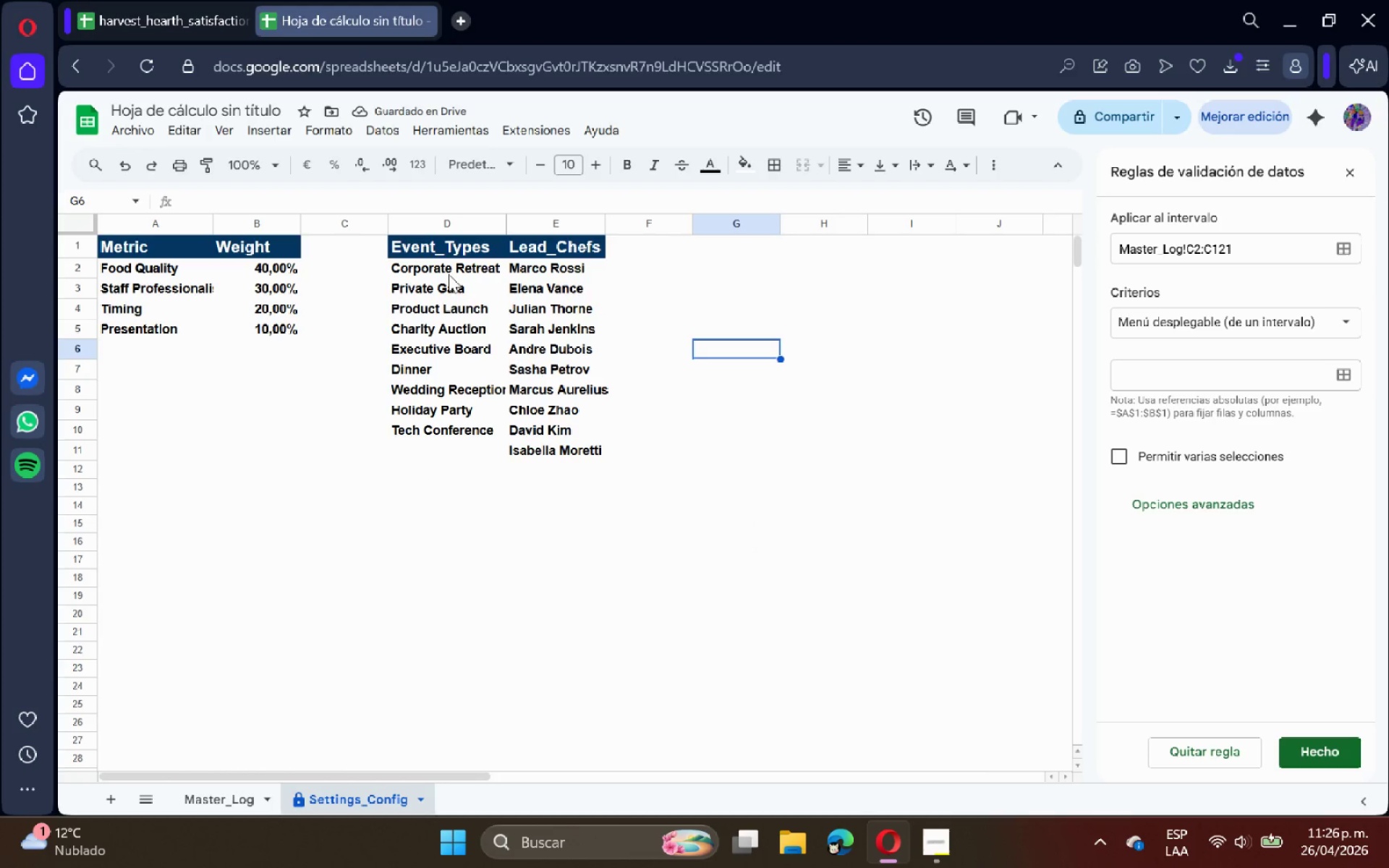 
left_click_drag(start_coordinate=[449, 267], to_coordinate=[448, 425])
 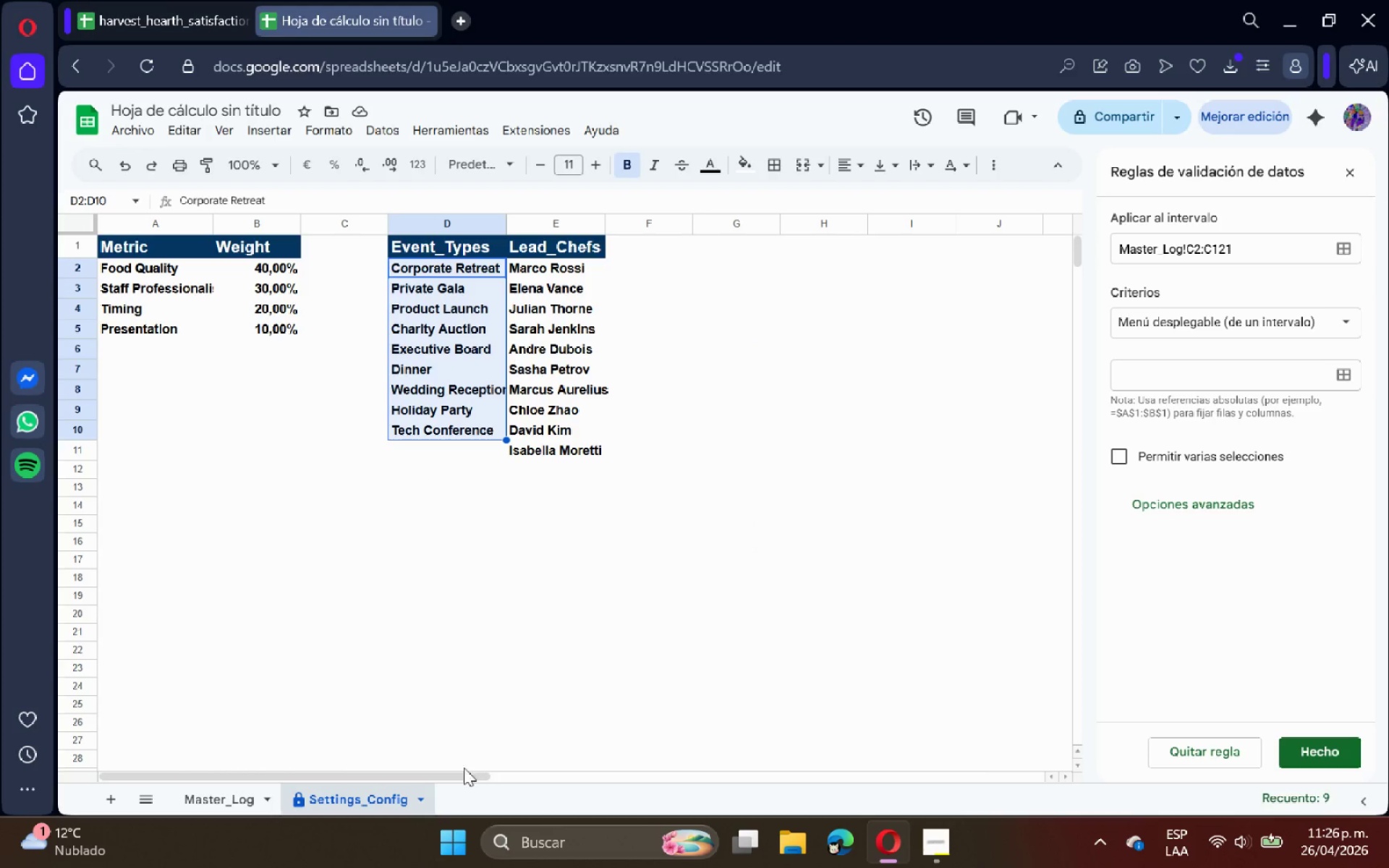 
left_click([1338, 383])
 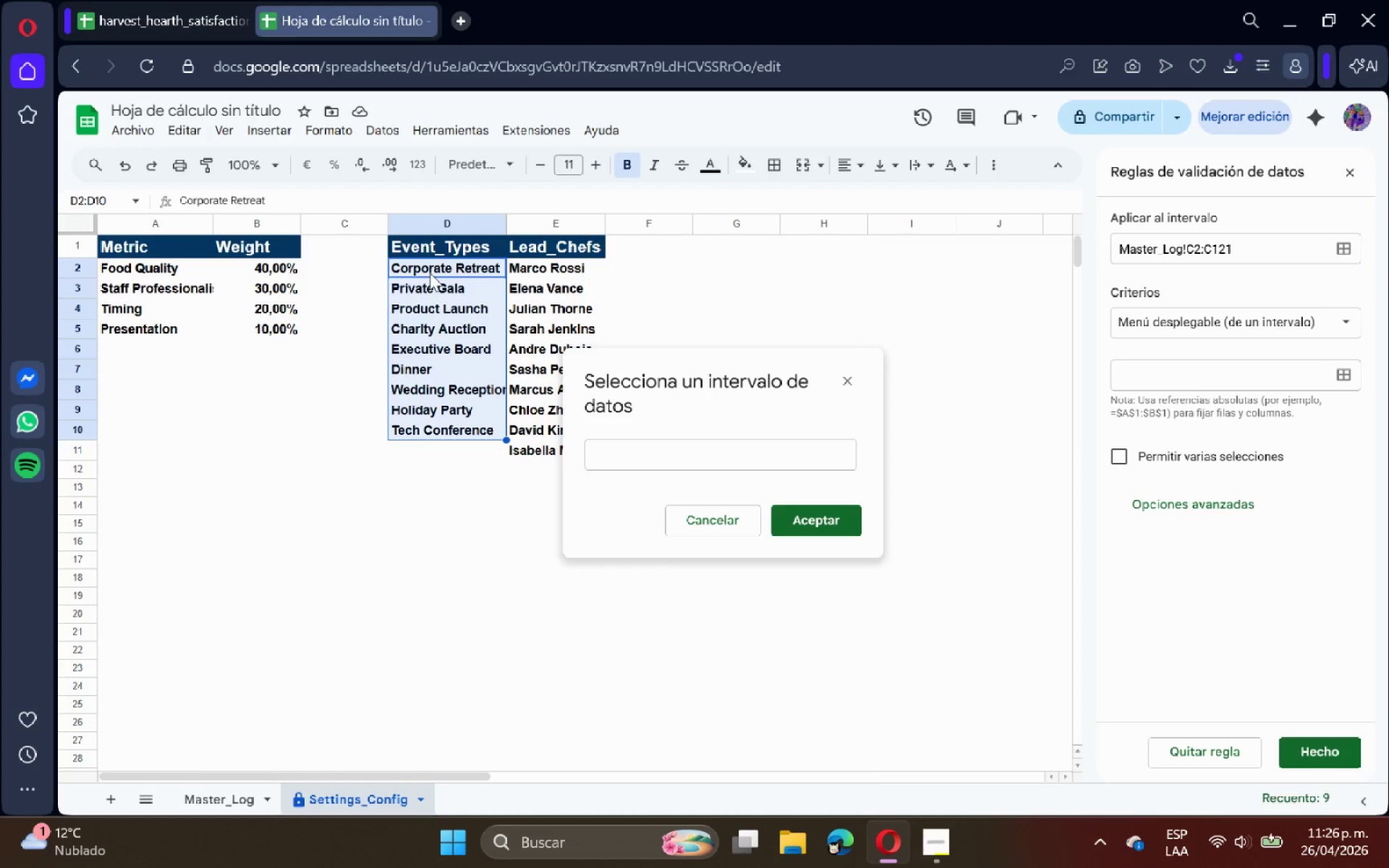 
left_click_drag(start_coordinate=[433, 268], to_coordinate=[418, 423])
 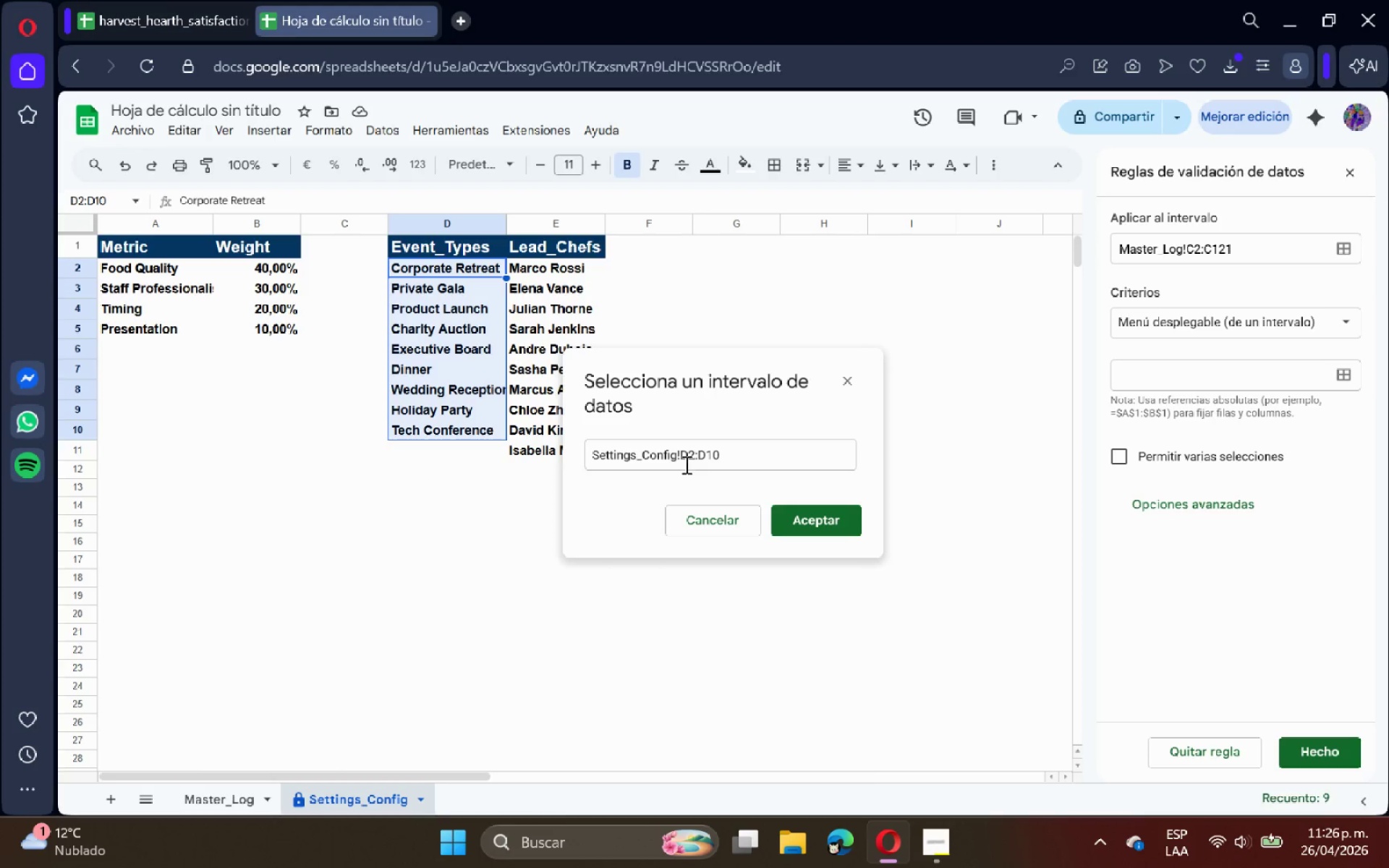 
left_click([679, 459])
 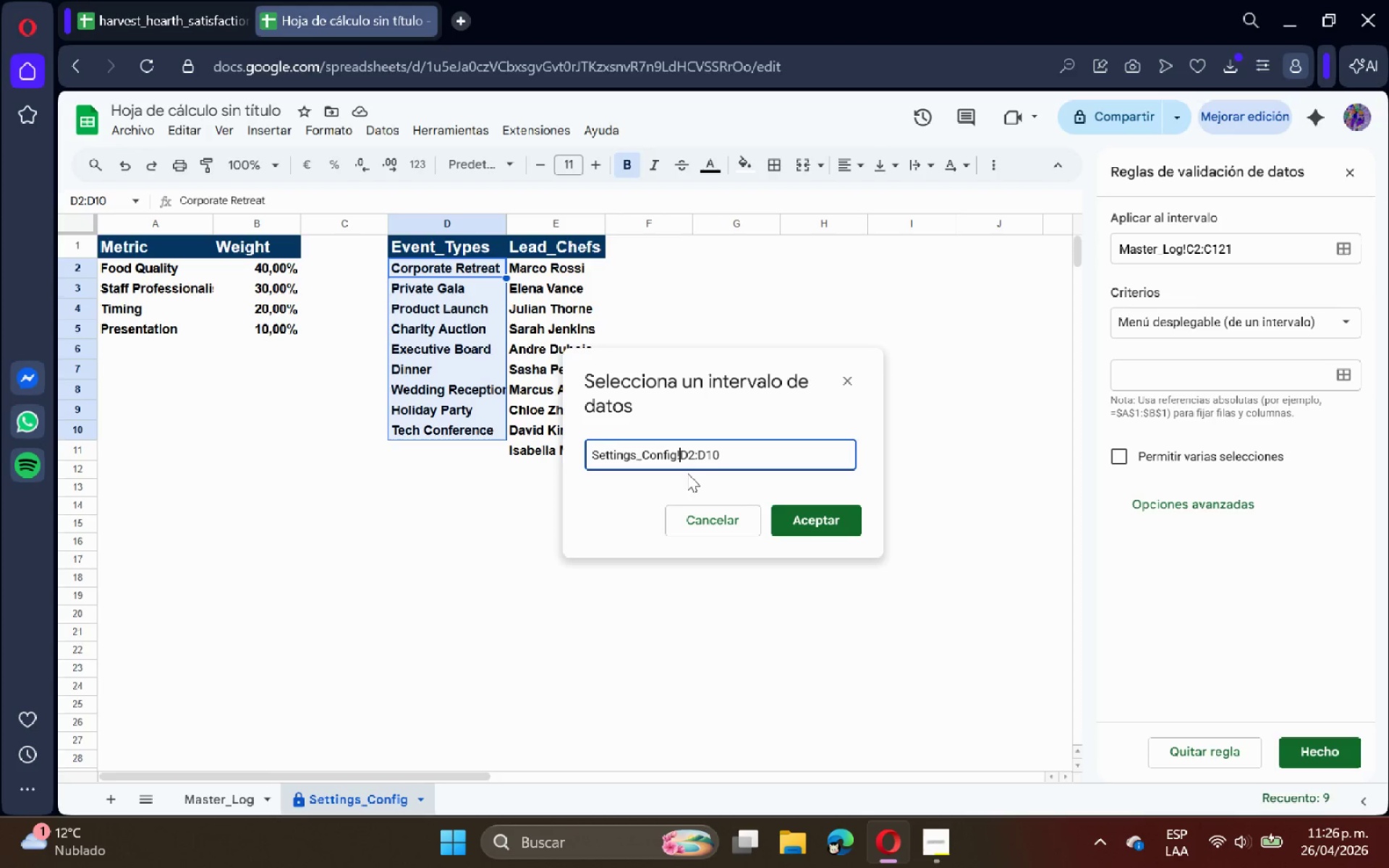 
wait(8.64)
 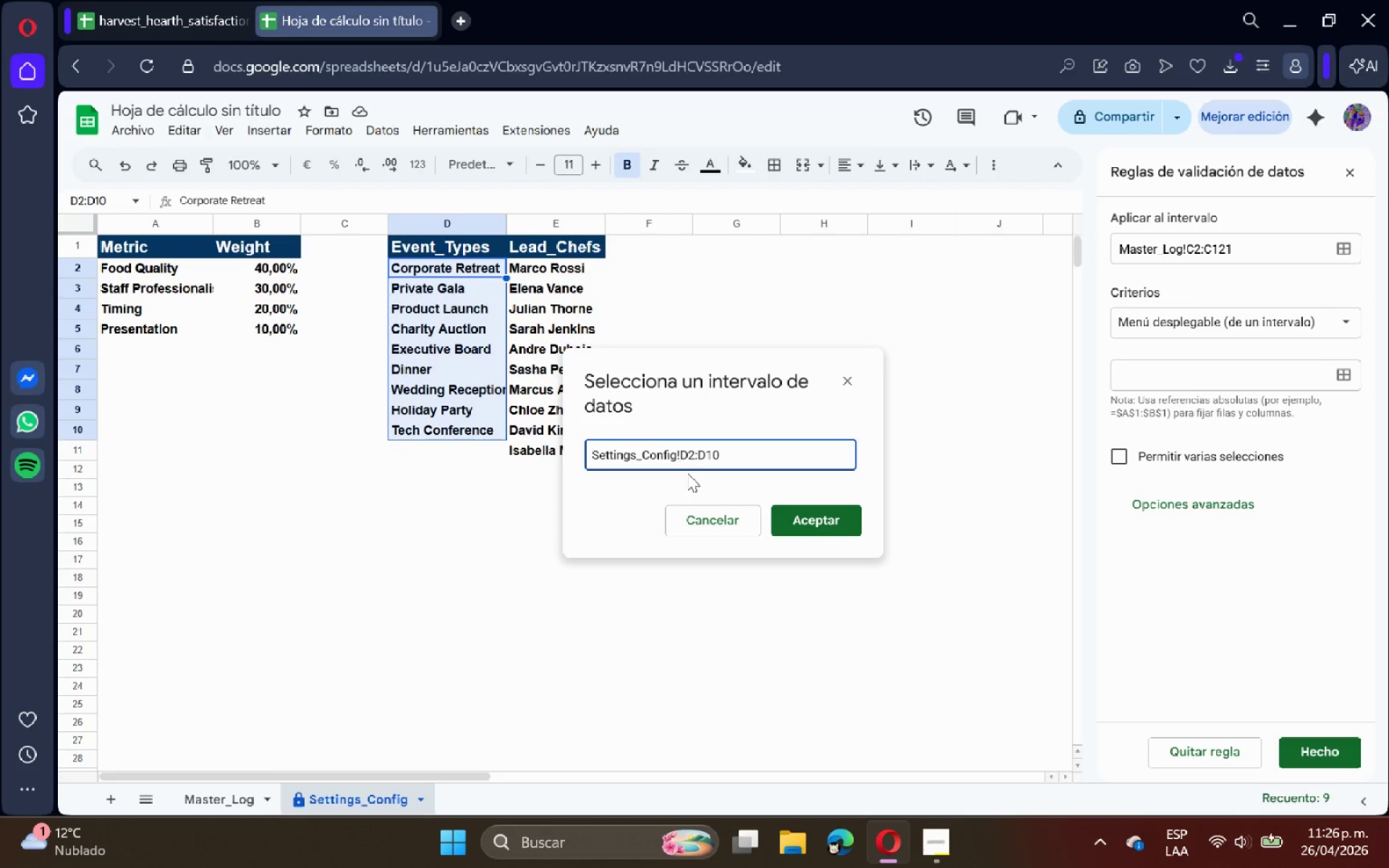 
key(Shift+4)
 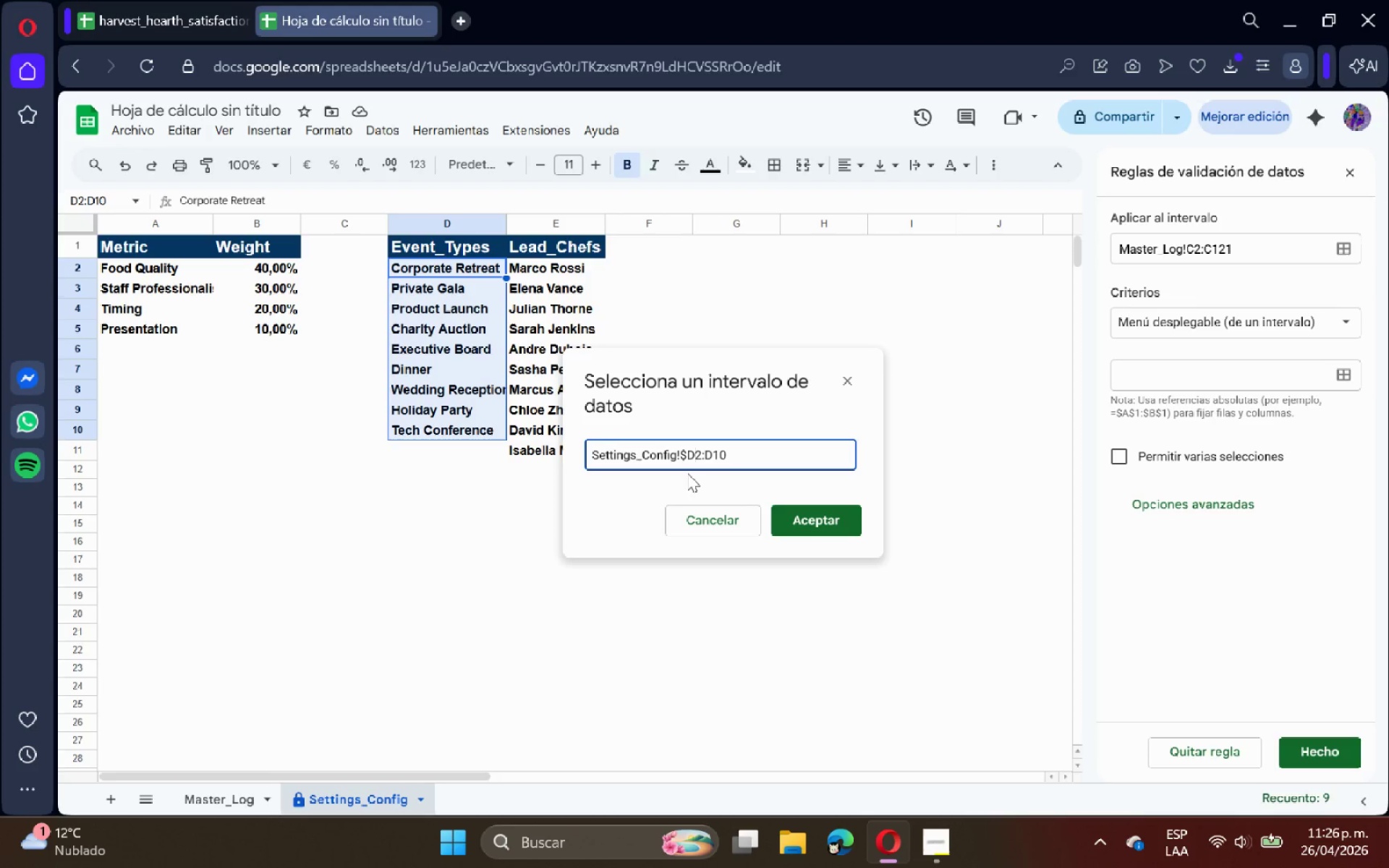 
key(ArrowRight)
 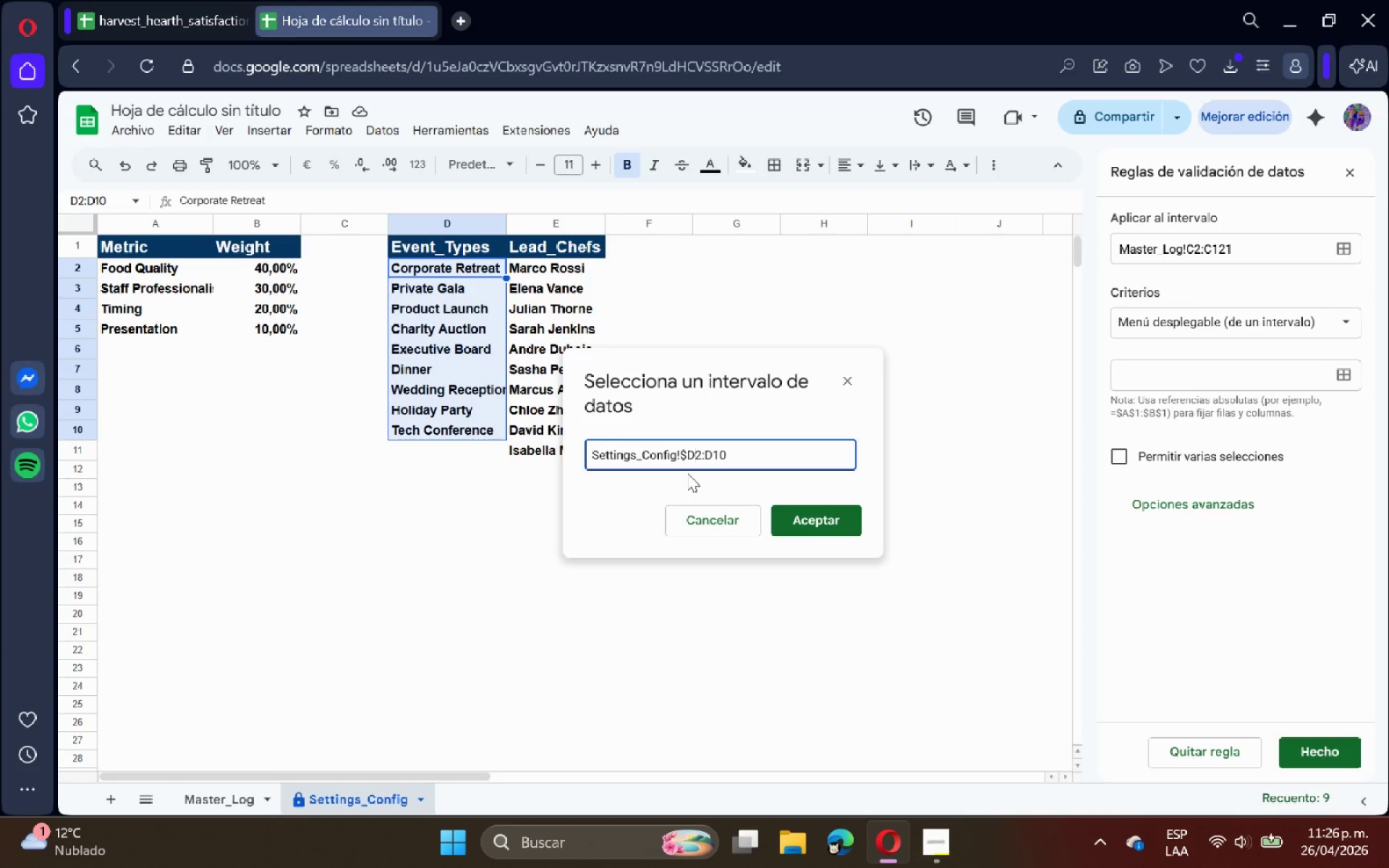 
key(Shift+ShiftRight)
 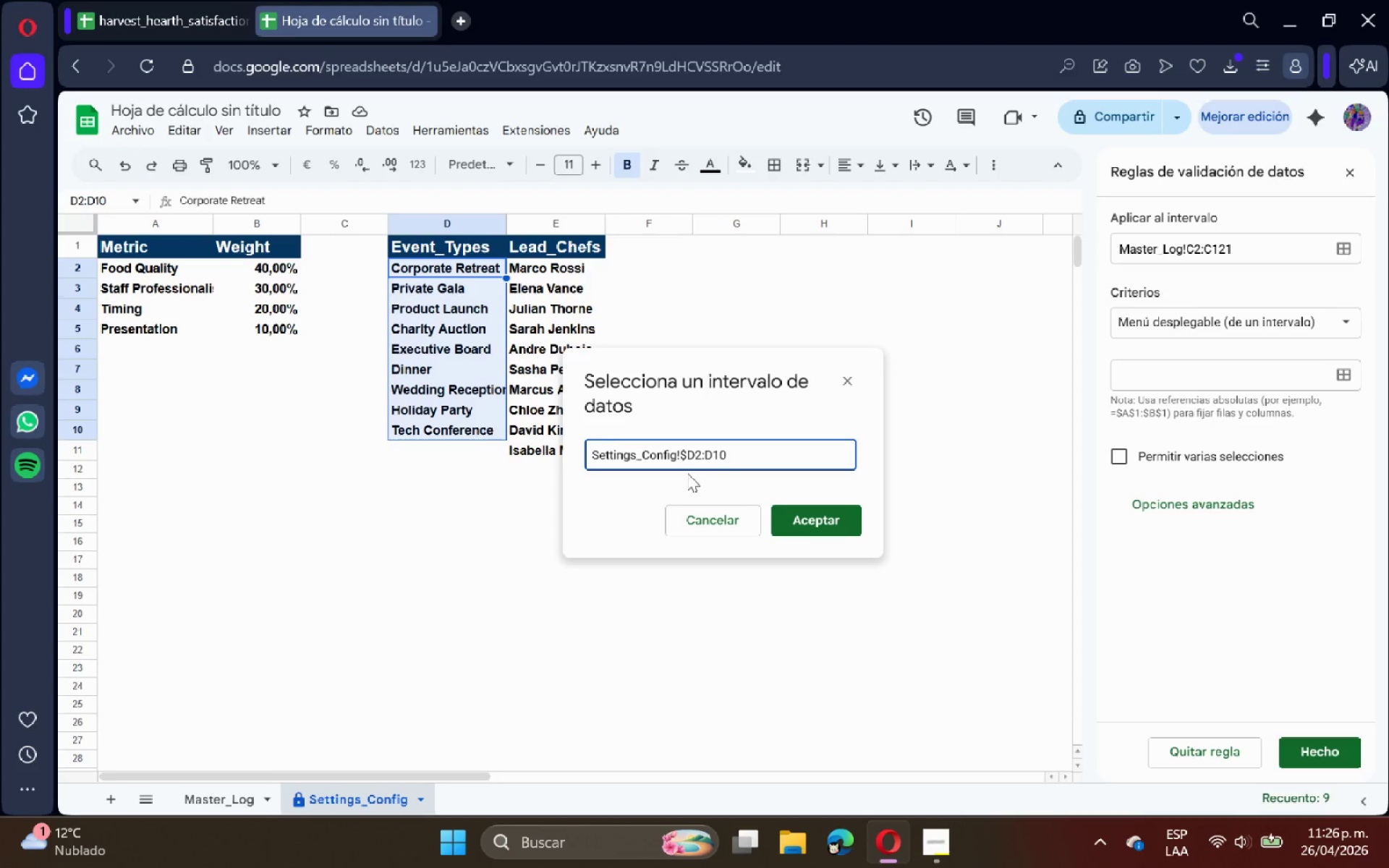 
key(Shift+4)
 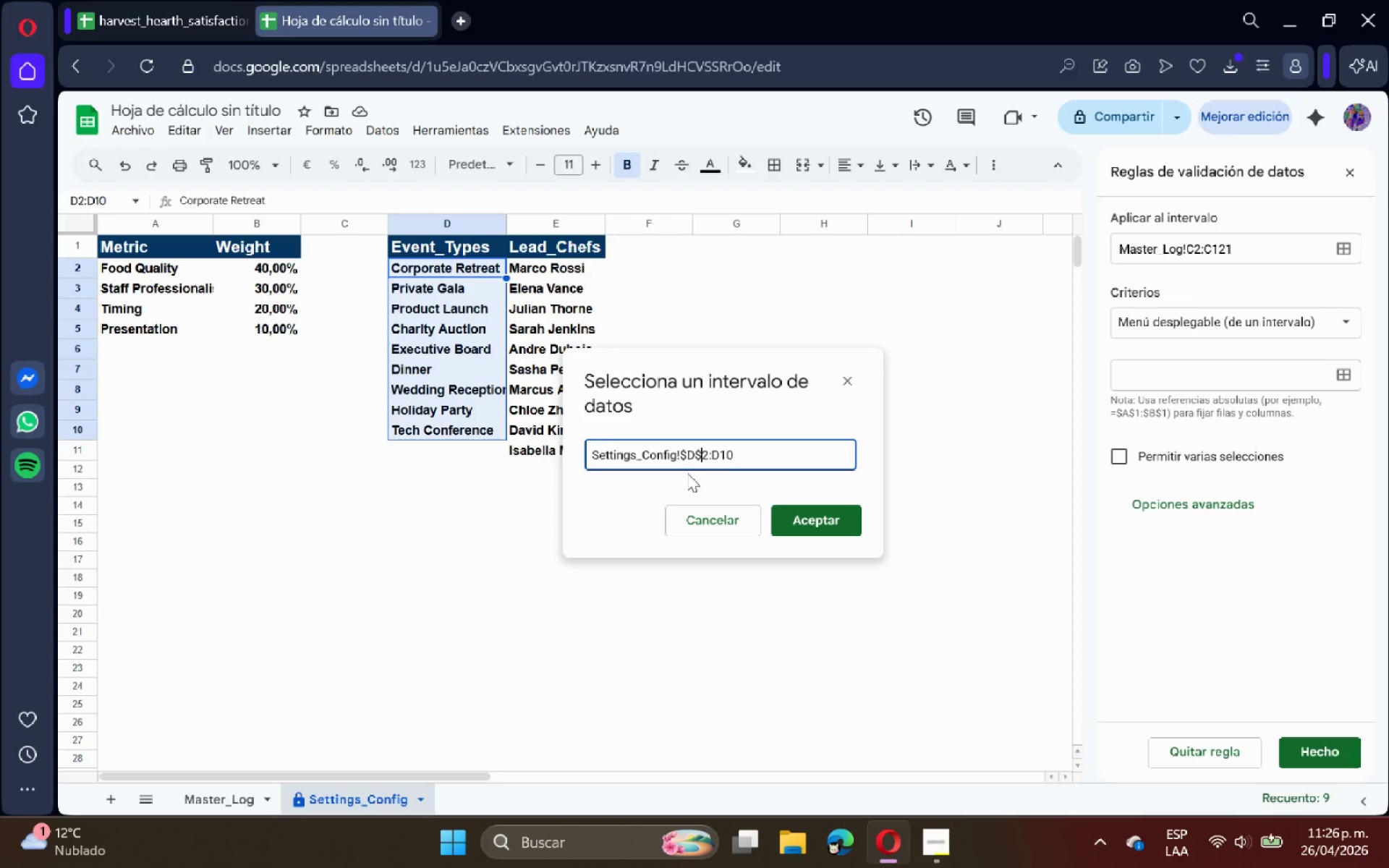 
wait(7.38)
 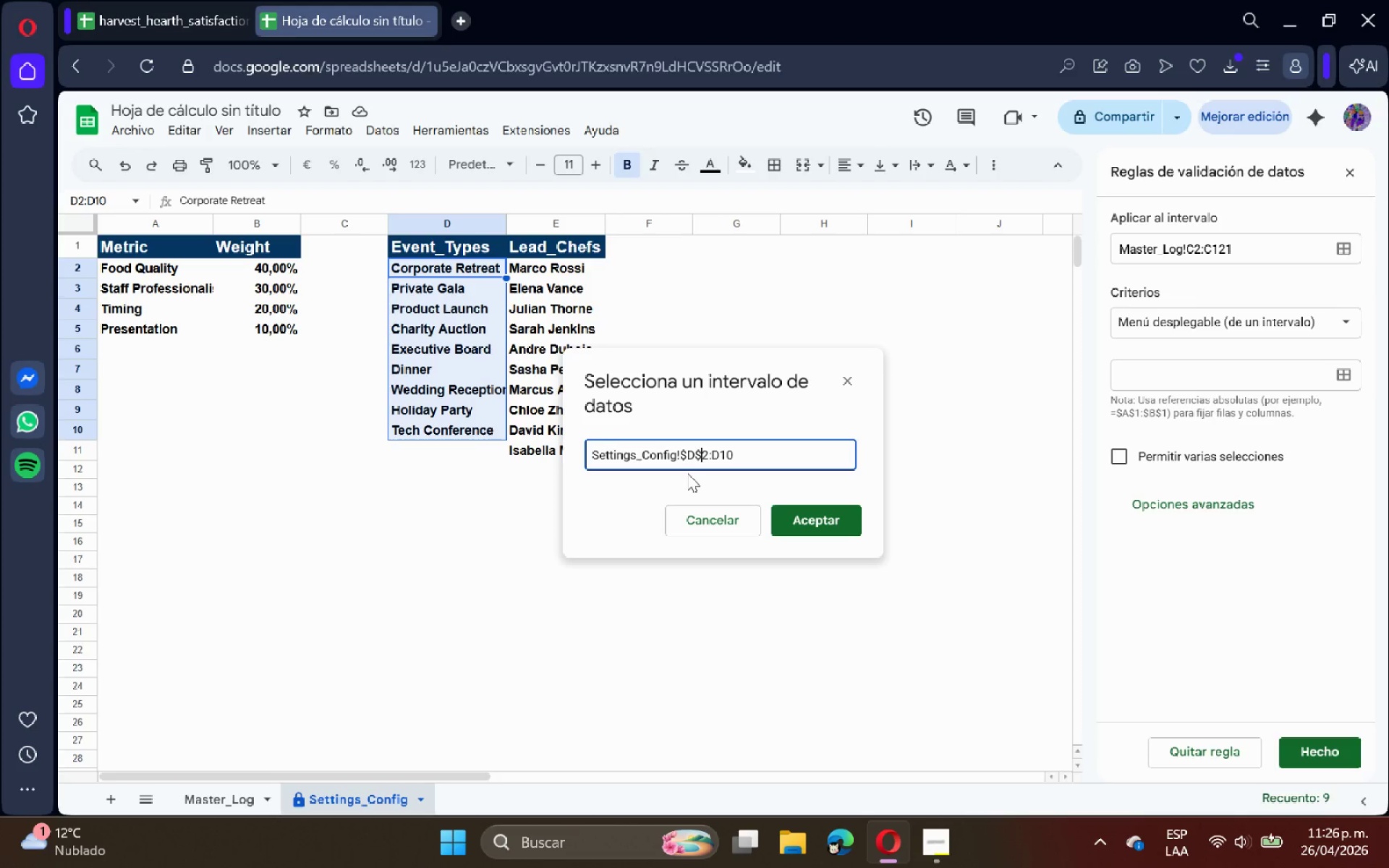 
key(ArrowRight)
 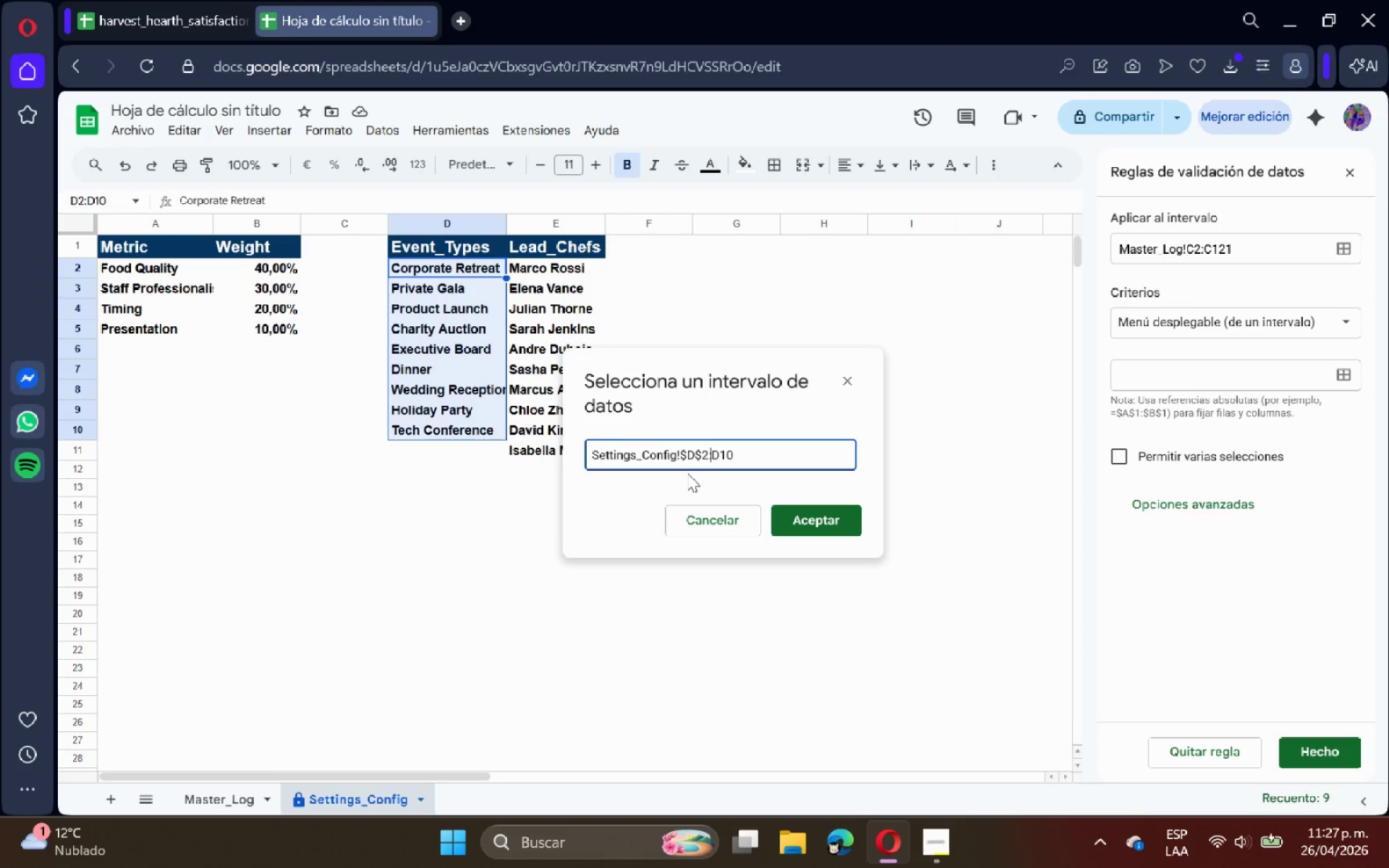 
key(ArrowRight)
 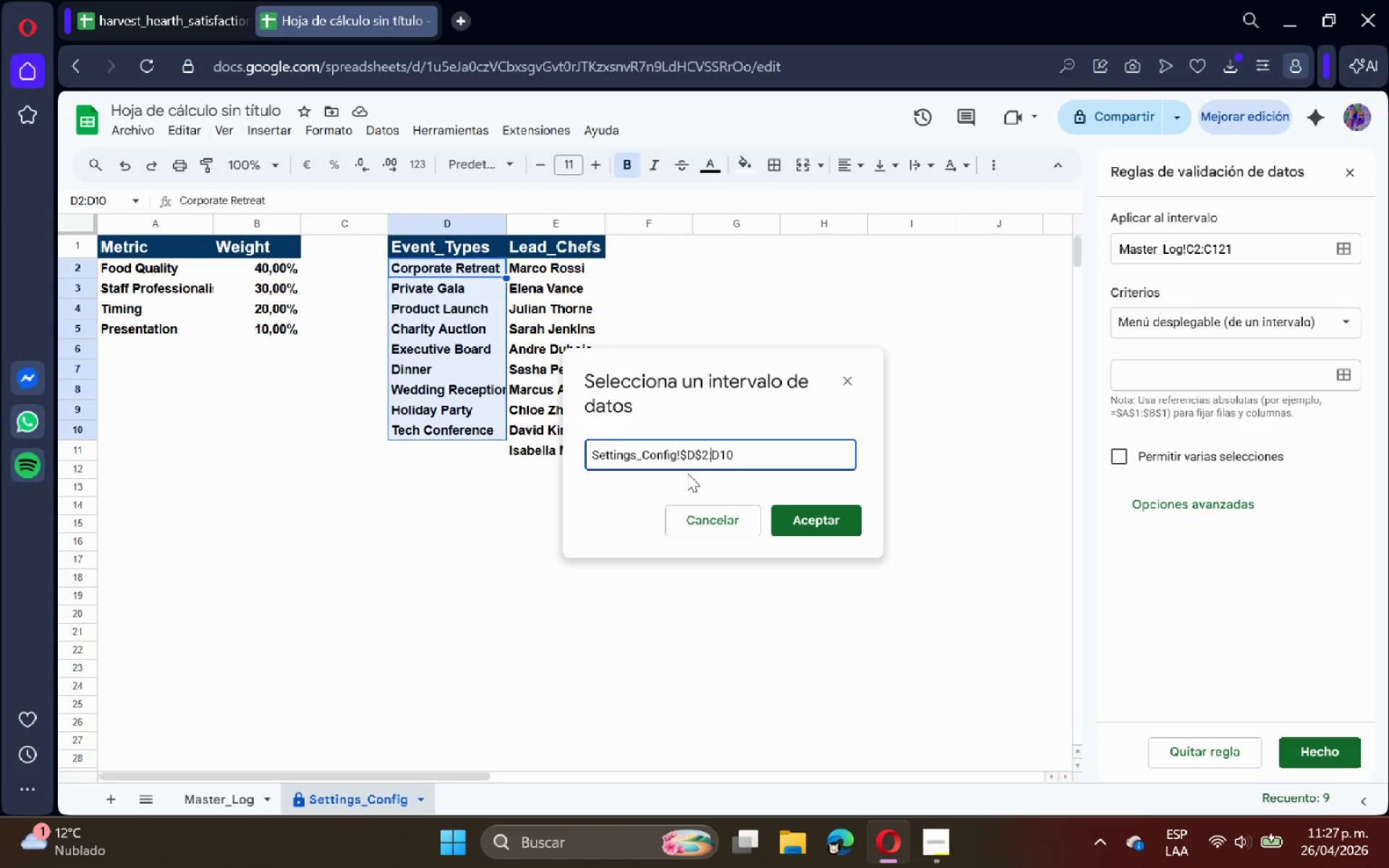 
key(Shift+ShiftRight)
 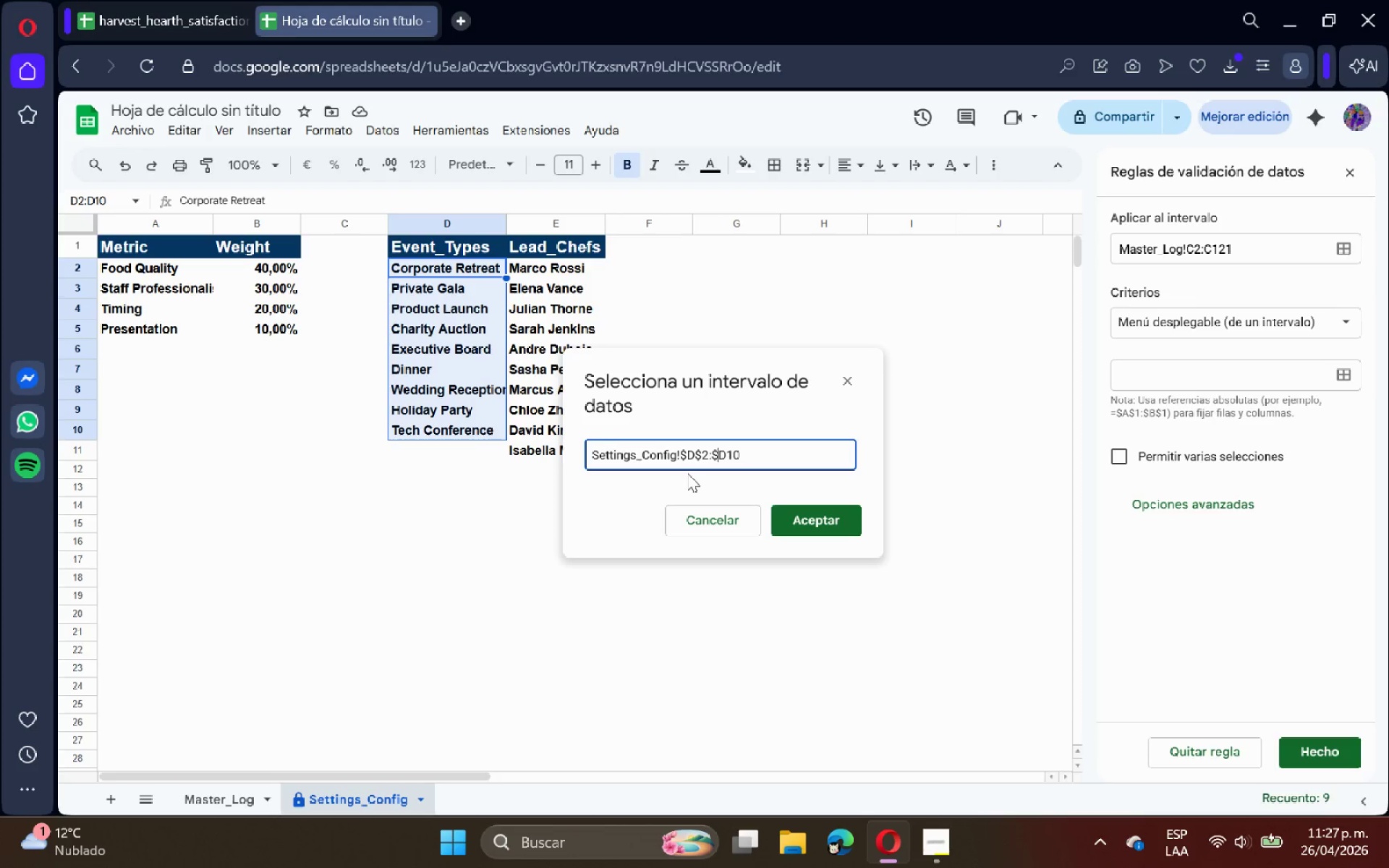 
key(Shift+4)
 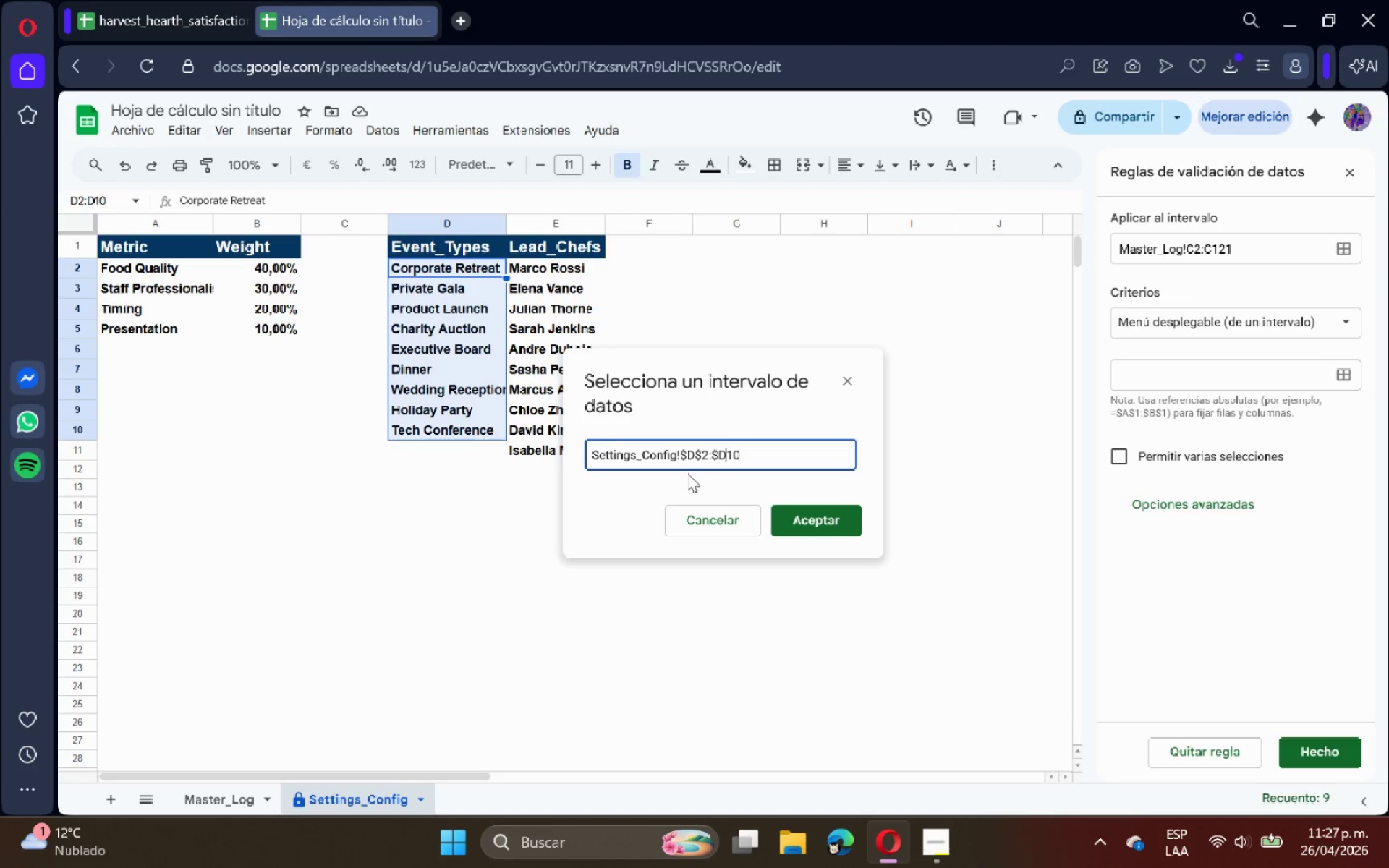 
key(ArrowRight)
 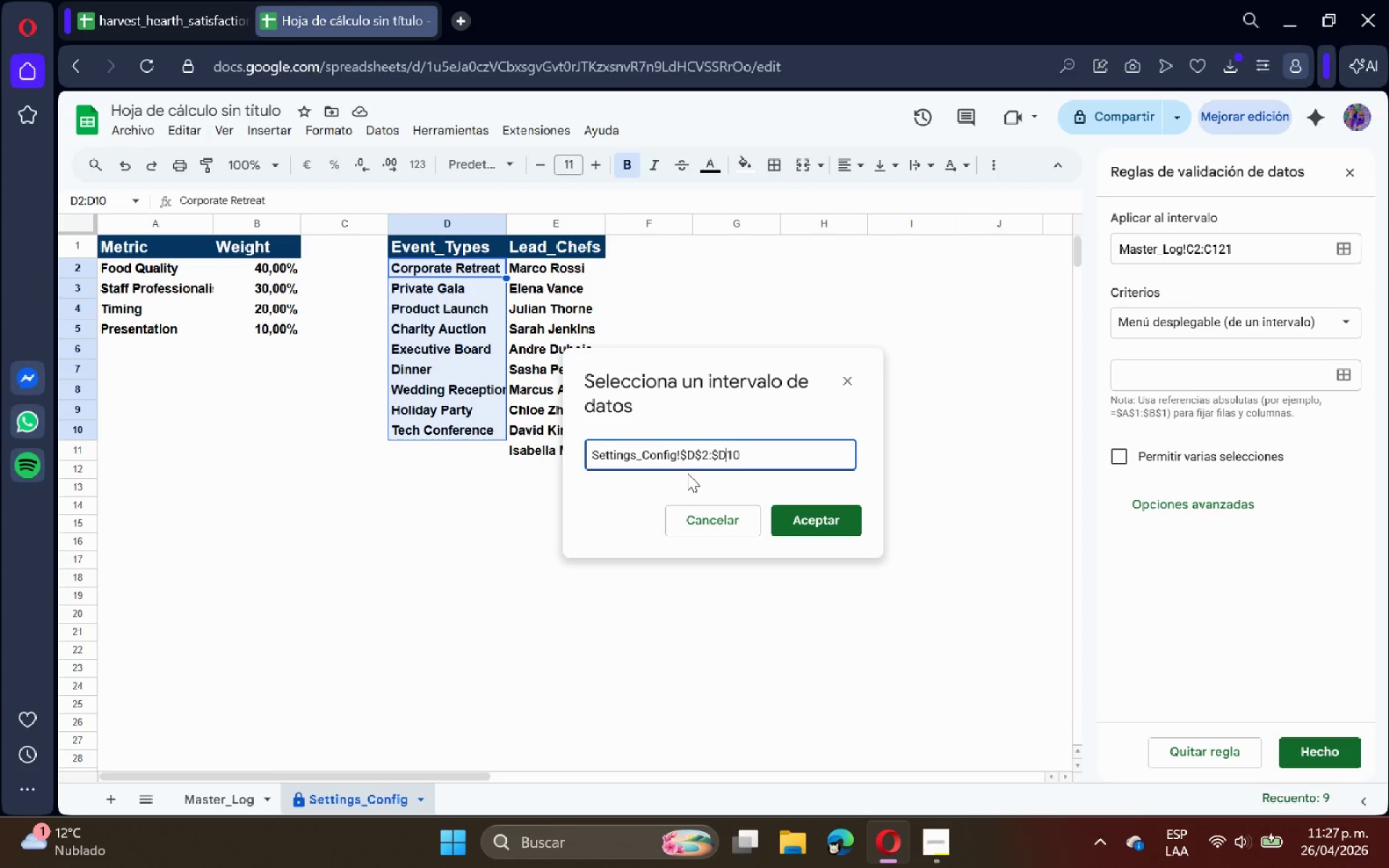 
key(Shift+4)
 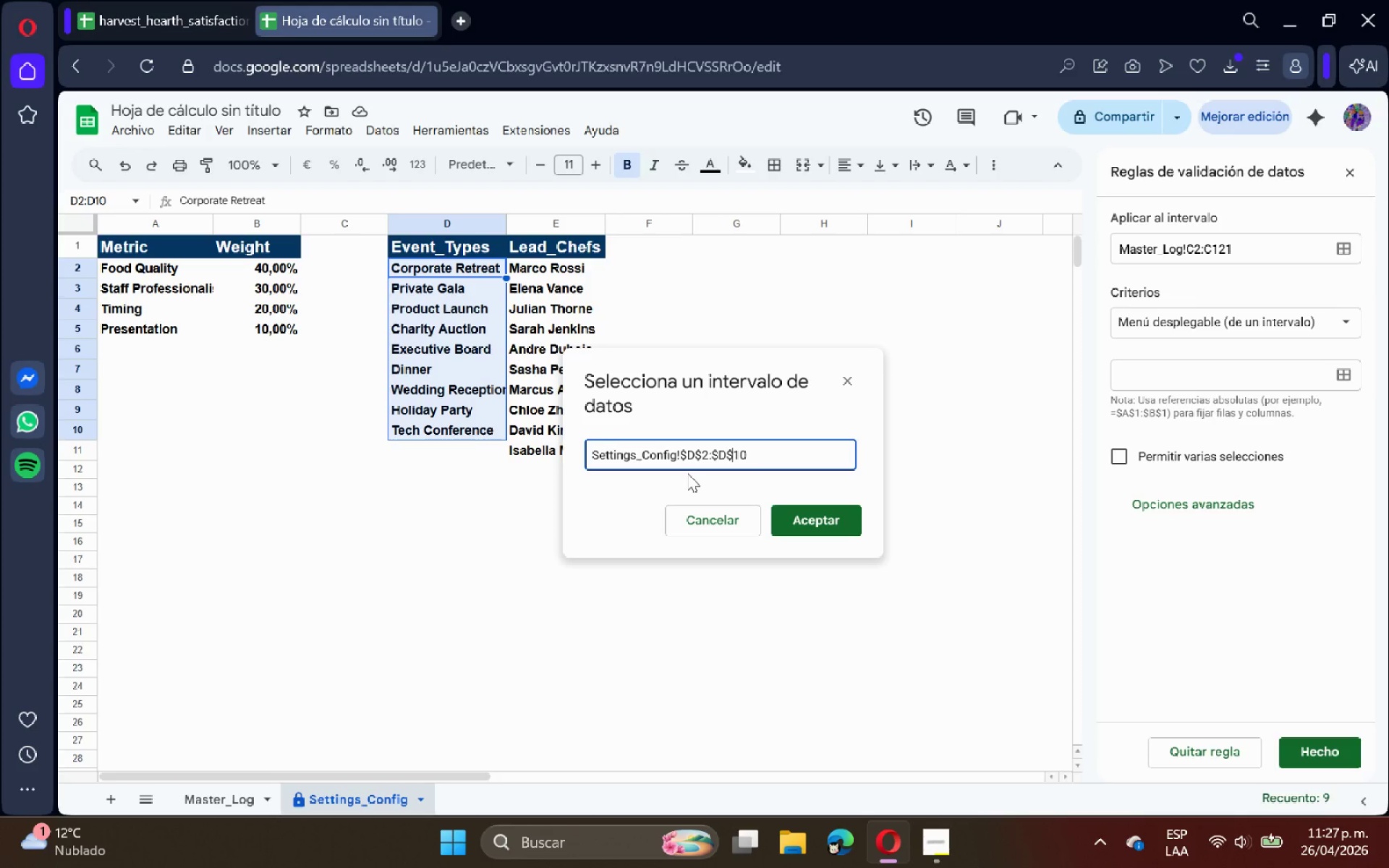 
left_click([805, 516])
 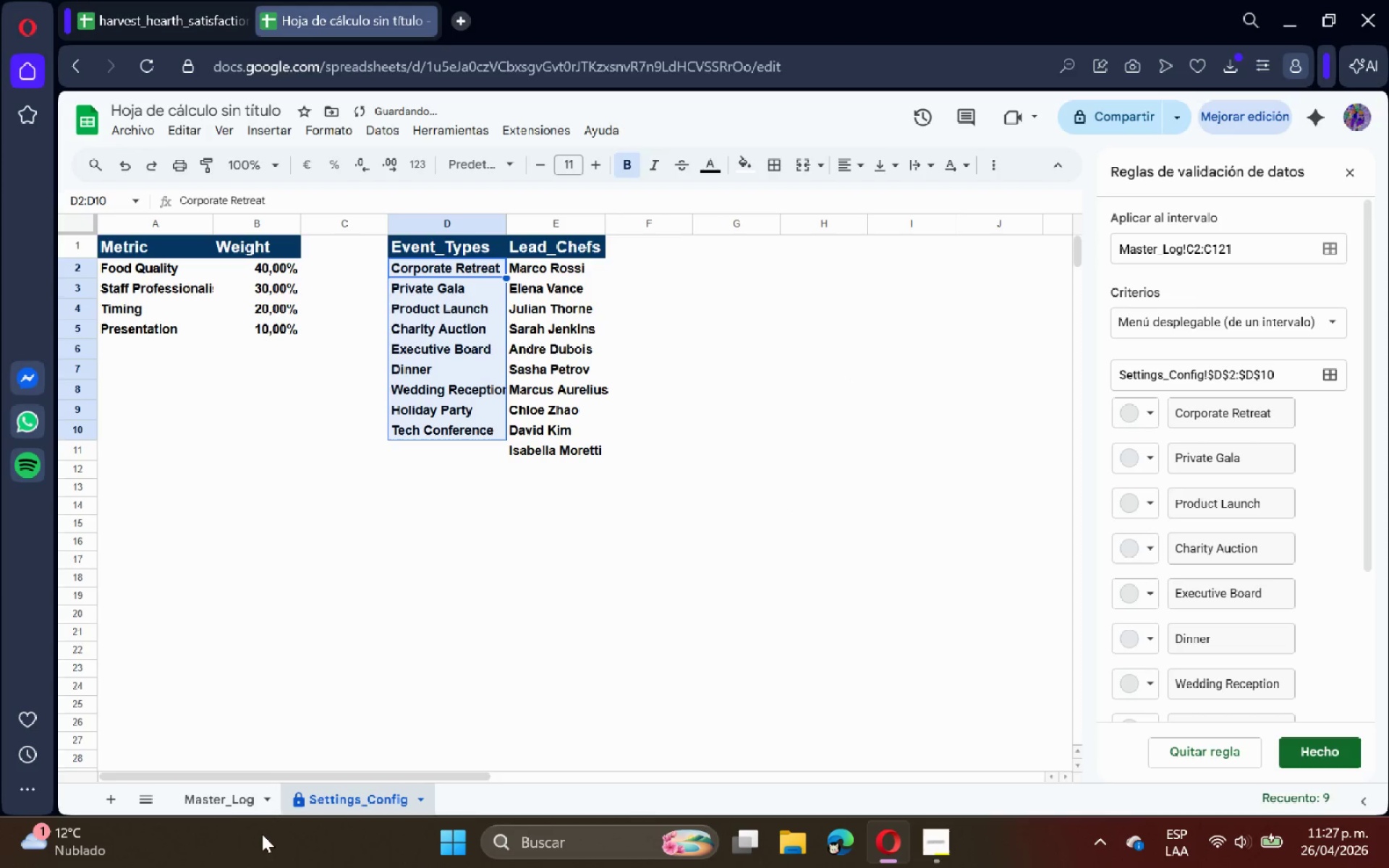 
left_click([215, 801])
 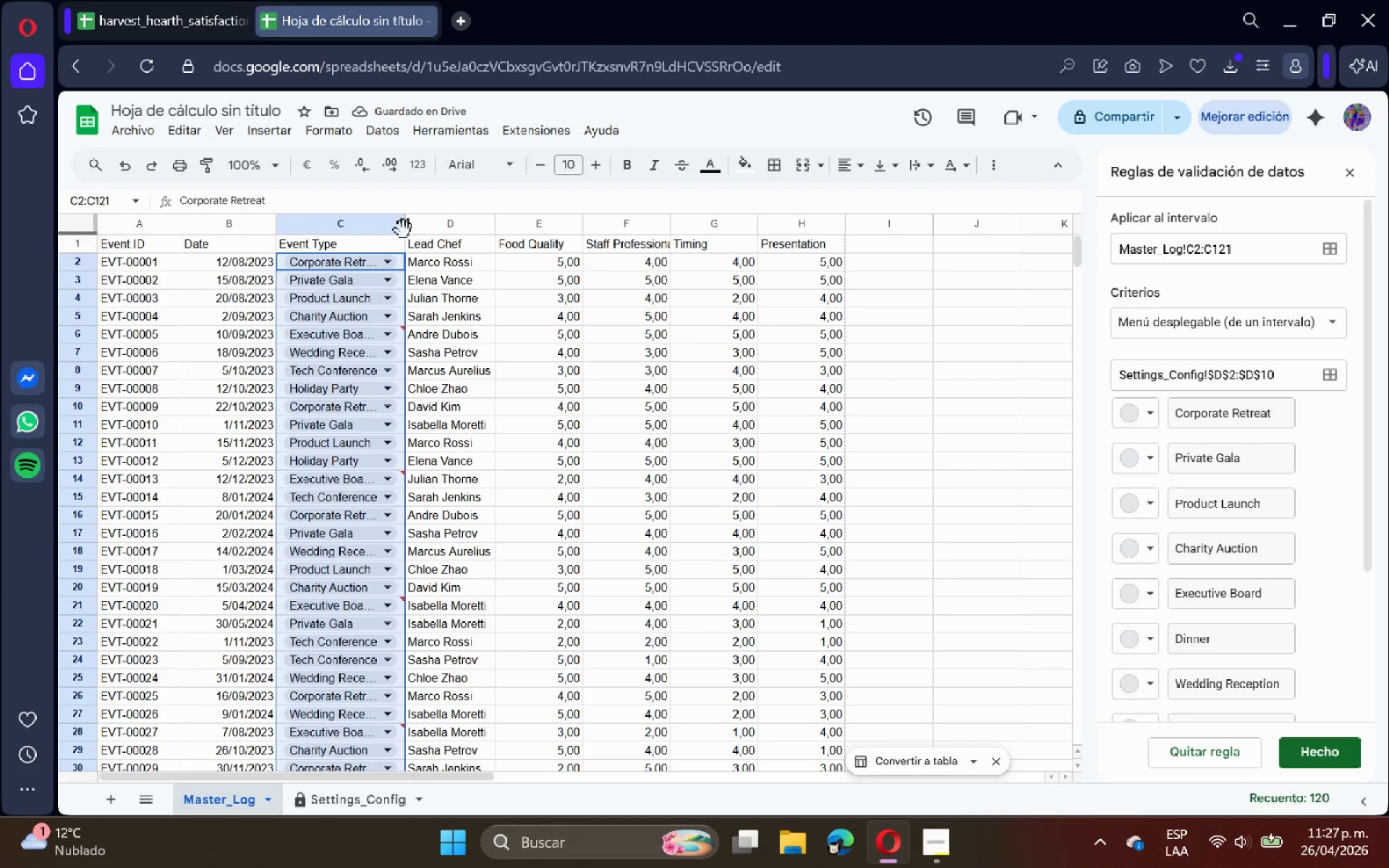 
double_click([405, 229])
 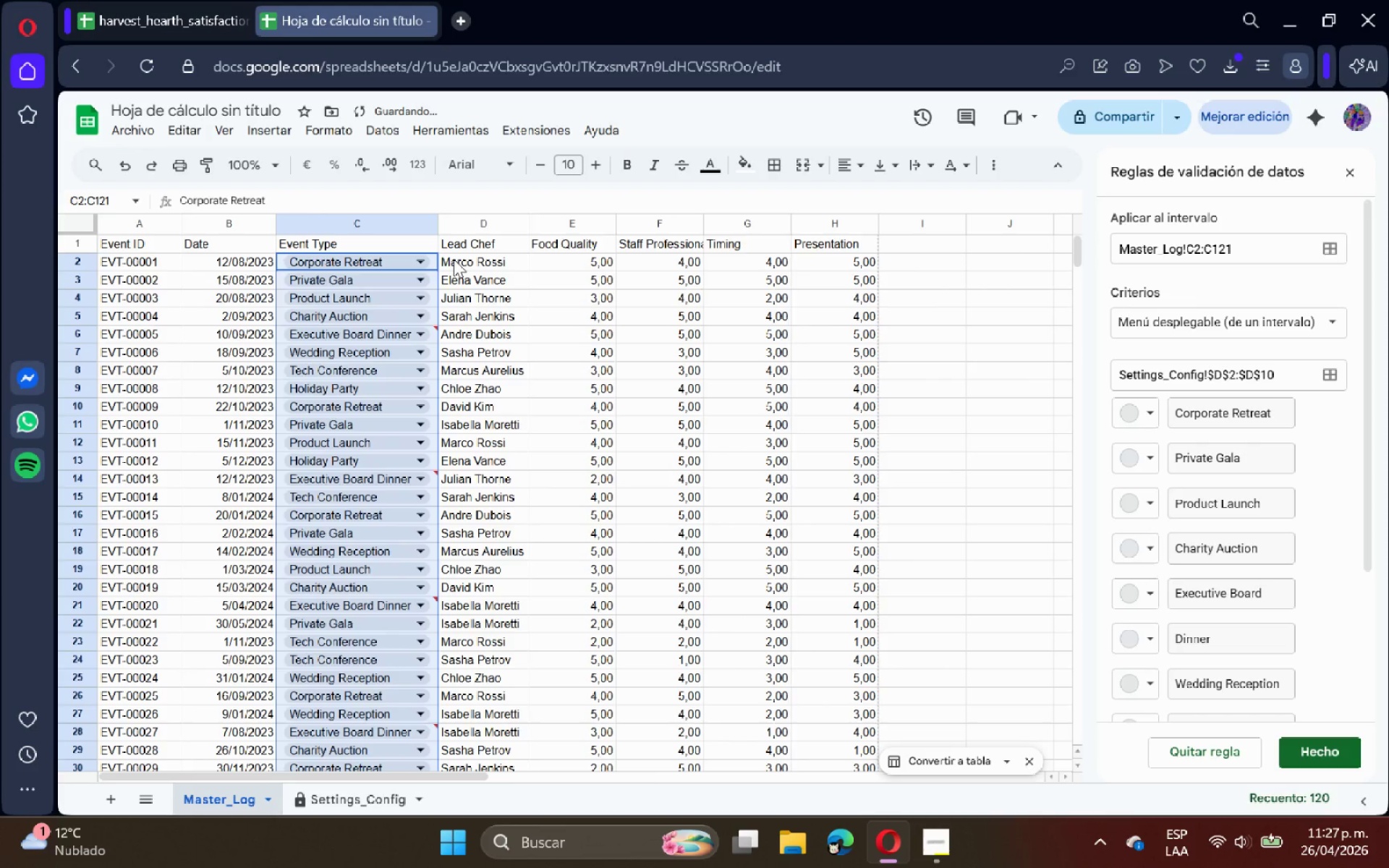 
left_click([454, 259])
 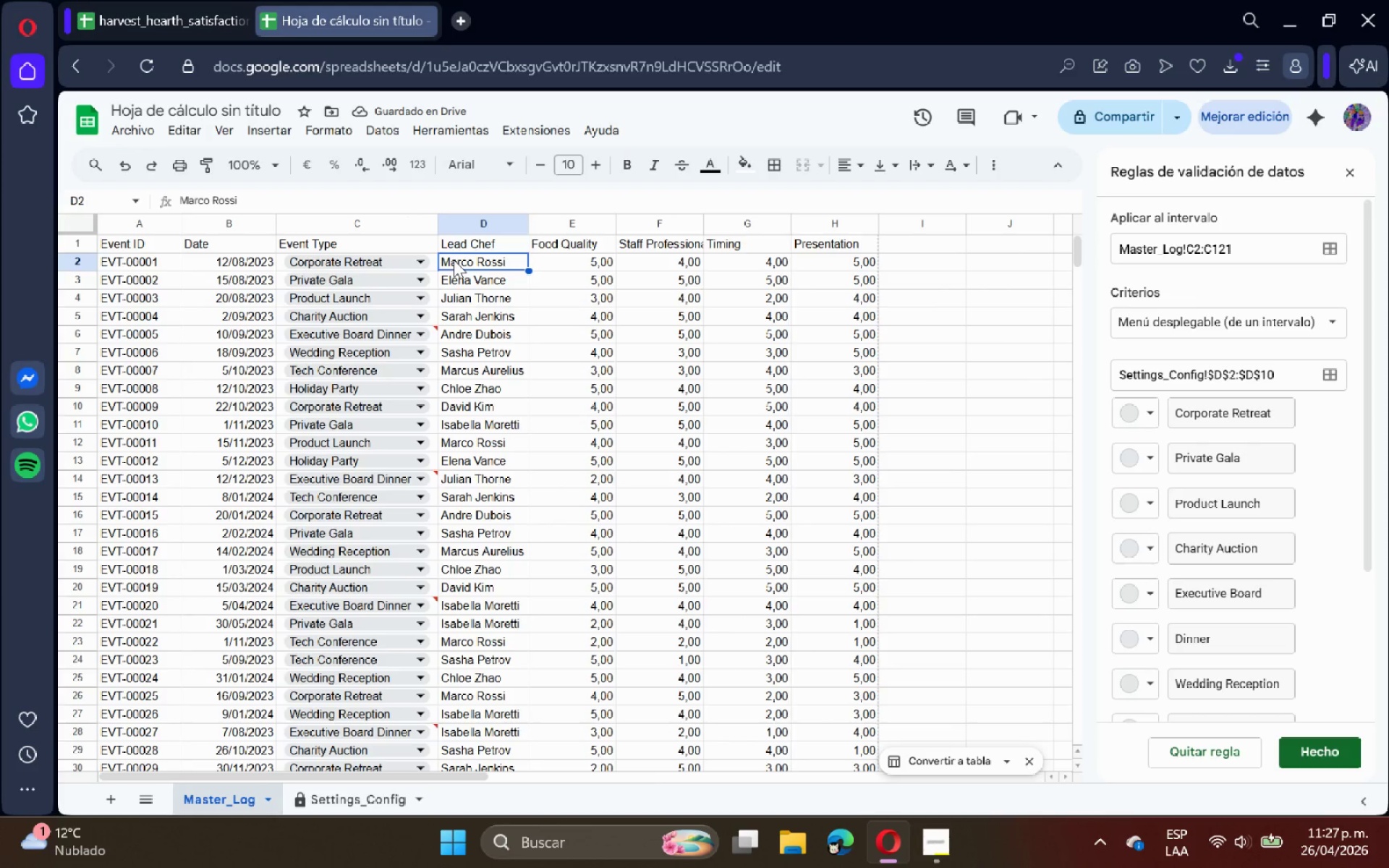 
key(Control+Shift+ArrowDown)
 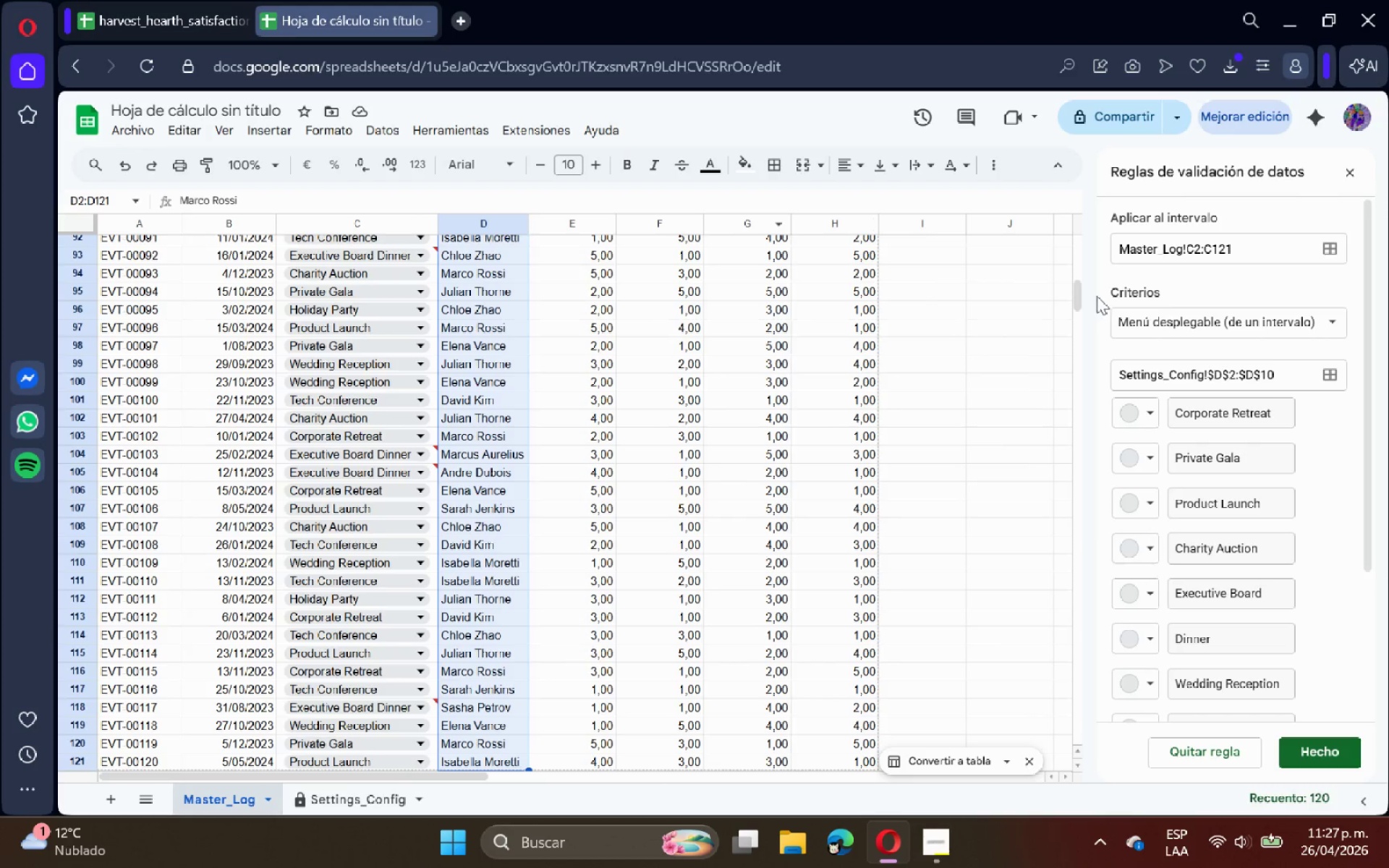 
left_click([1346, 168])
 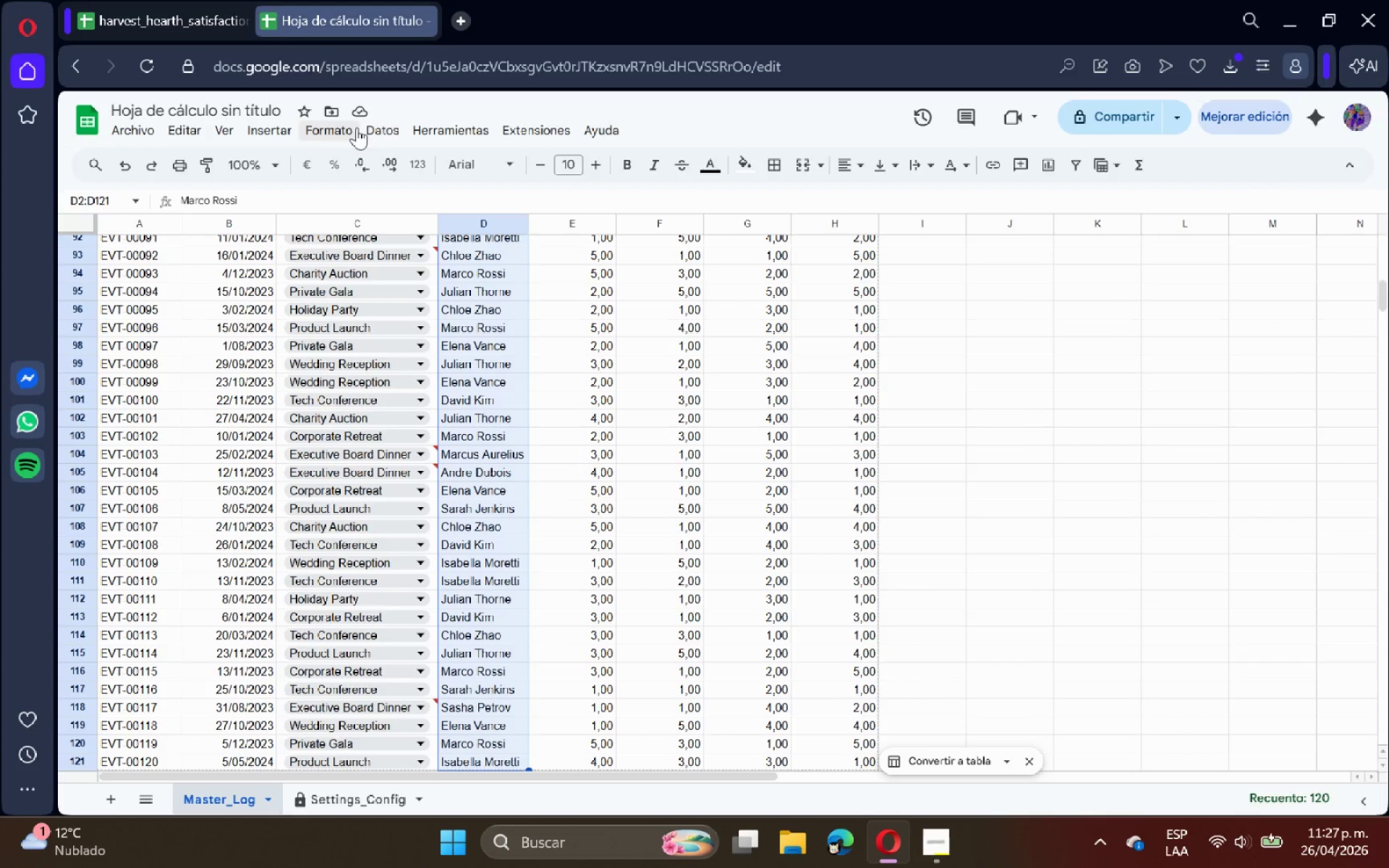 
left_click([383, 132])
 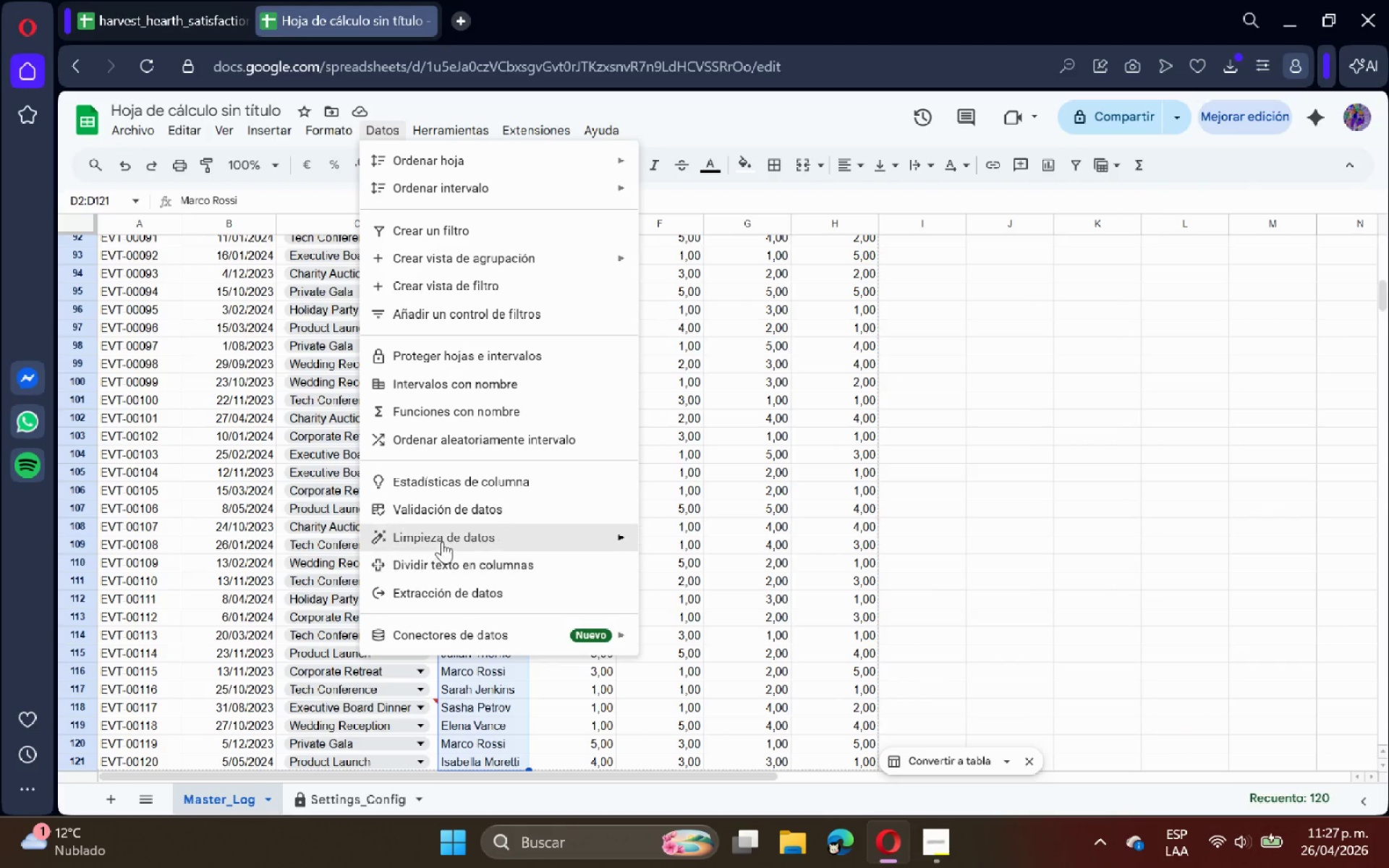 
left_click([449, 516])
 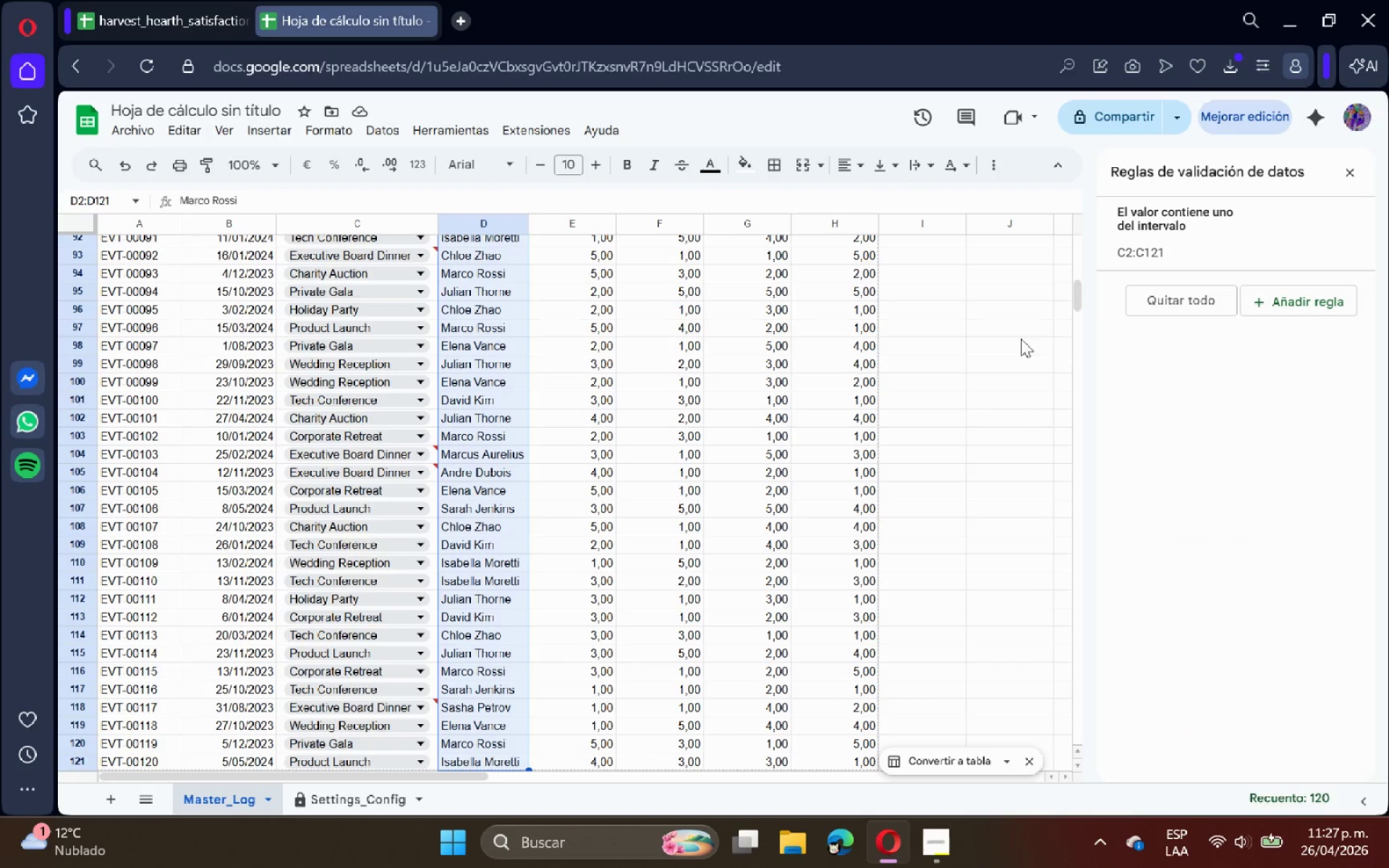 
scroll: coordinate [835, 440], scroll_direction: up, amount: 19.0
 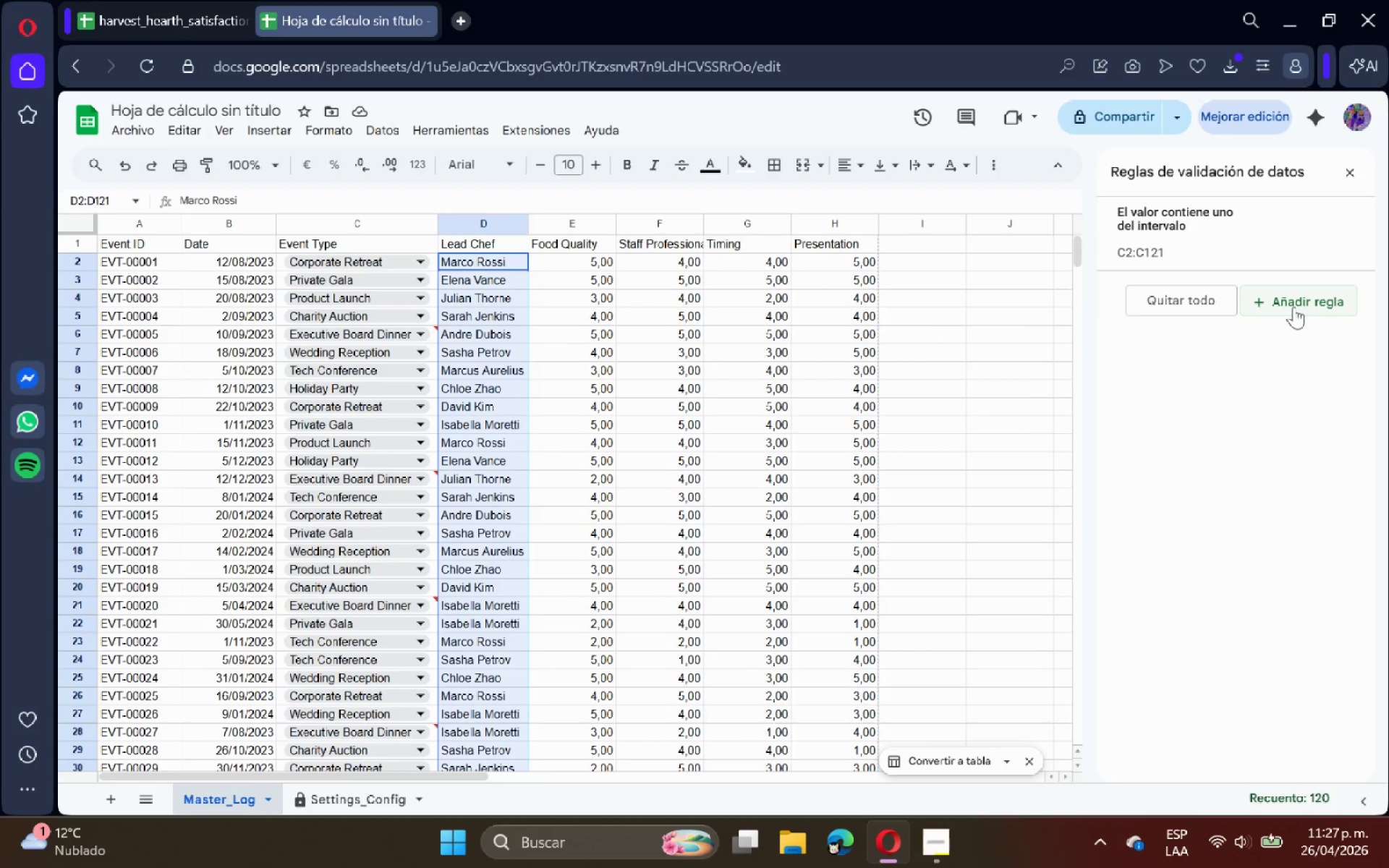 
left_click([1294, 307])
 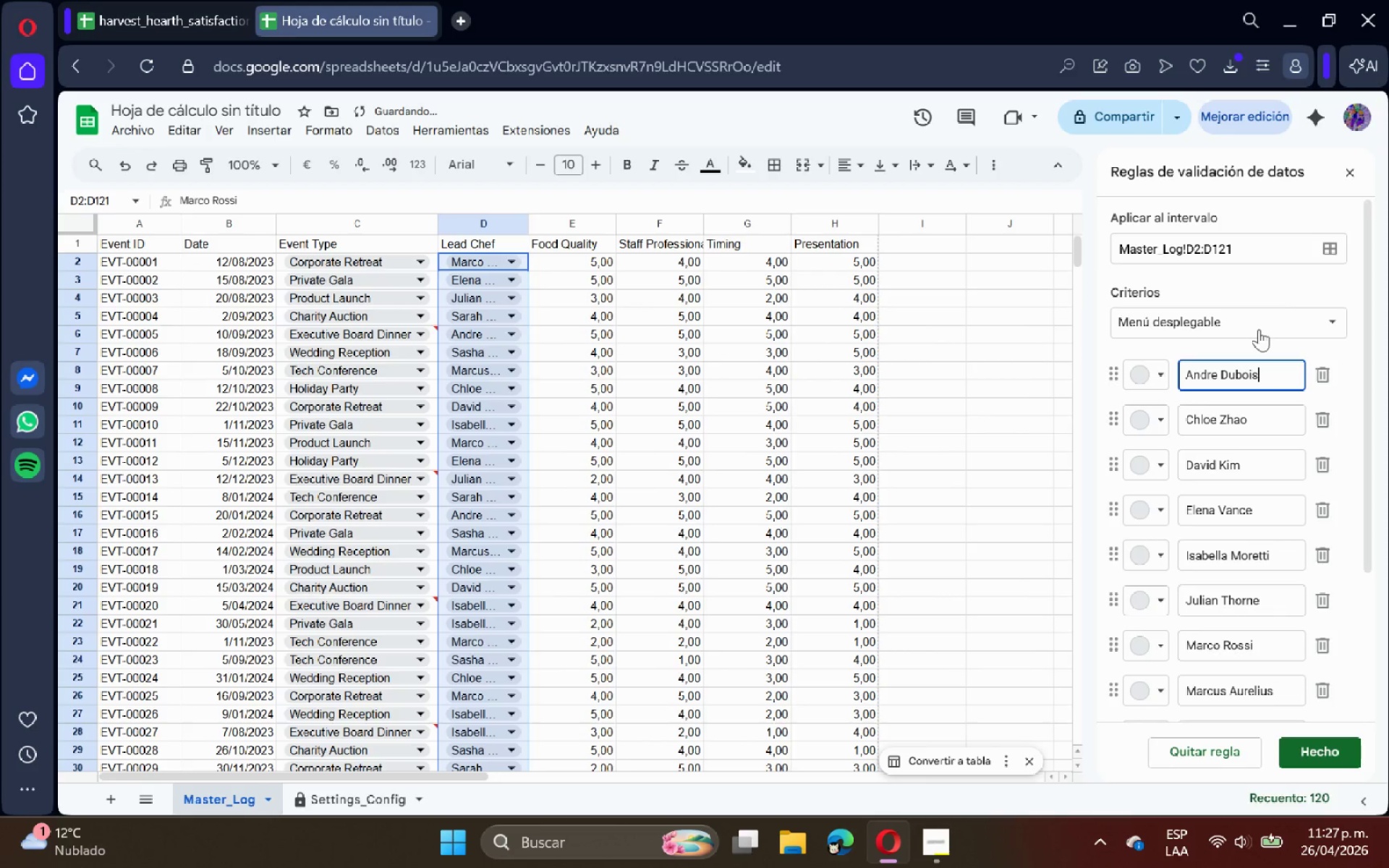 
left_click([1259, 329])
 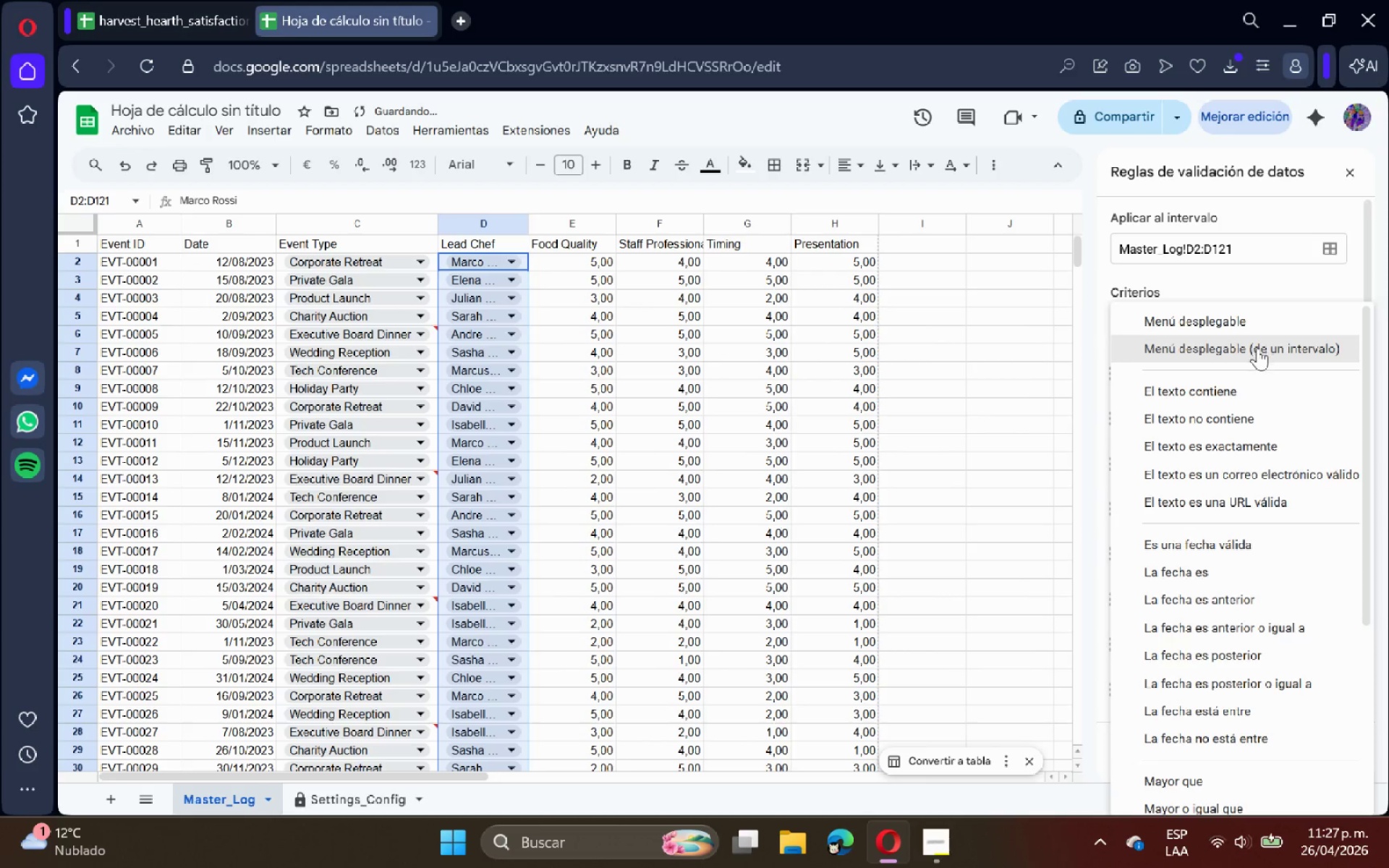 
left_click([1257, 348])
 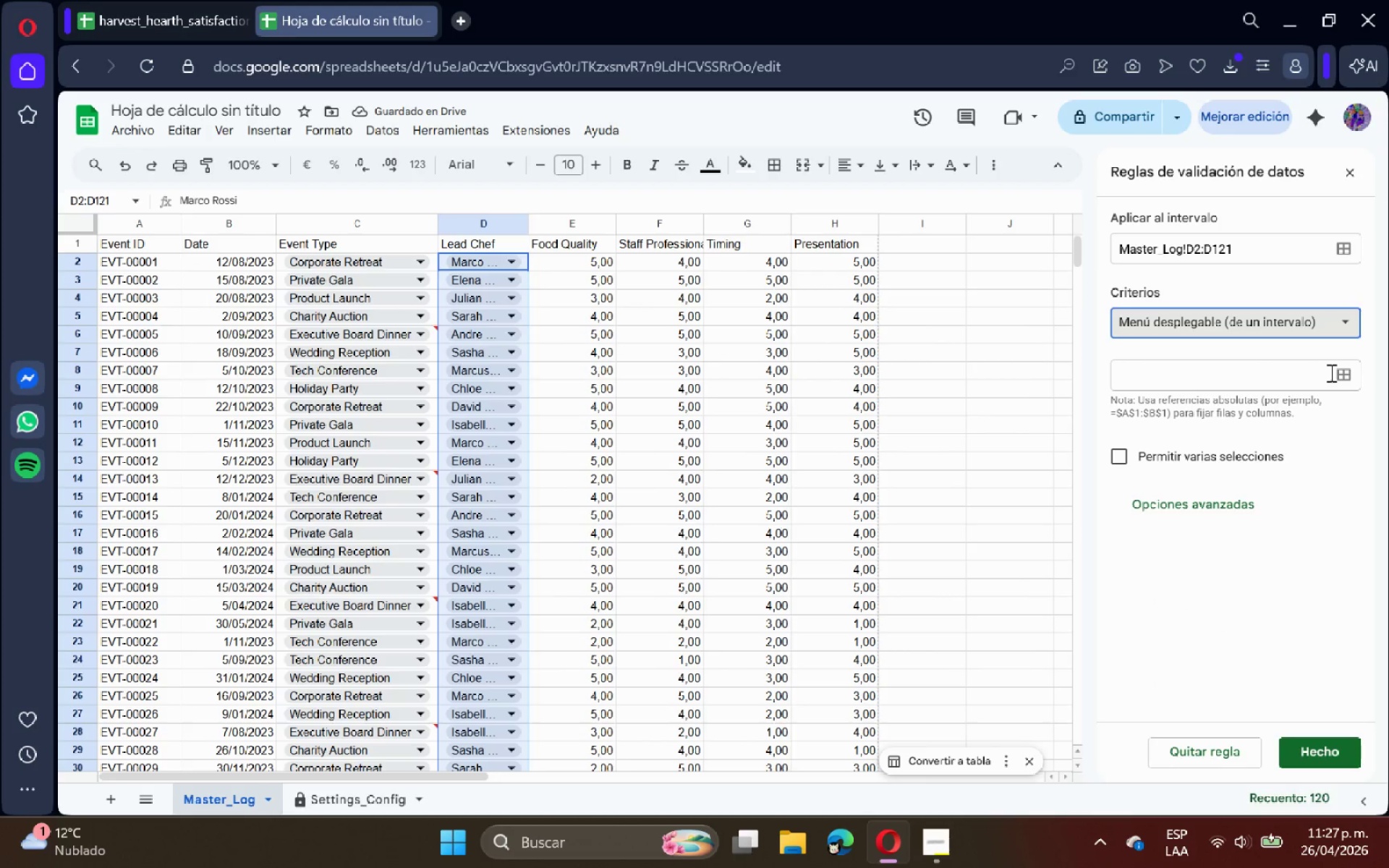 
left_click([1333, 373])
 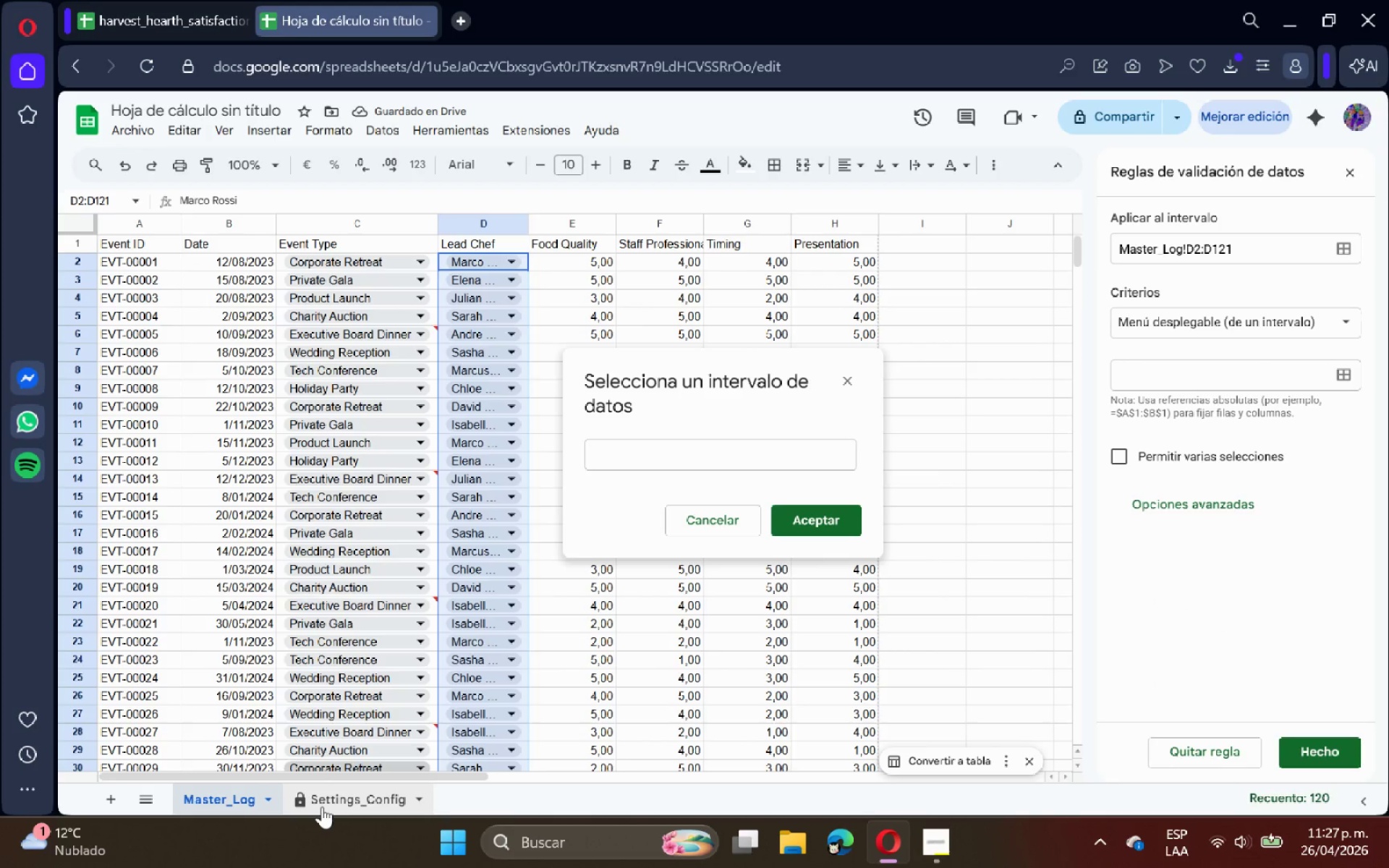 
left_click([322, 807])
 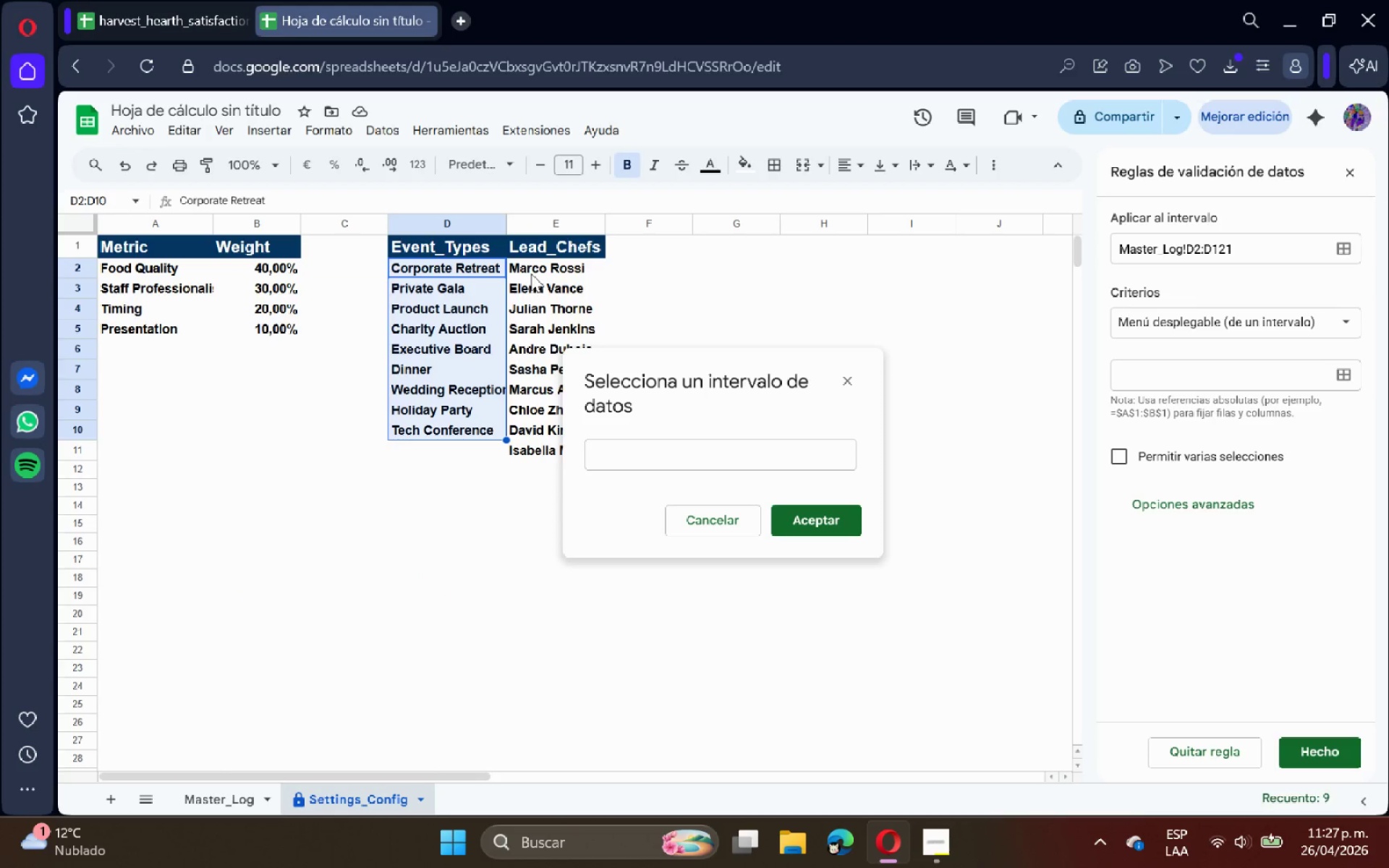 
left_click_drag(start_coordinate=[532, 268], to_coordinate=[551, 455])
 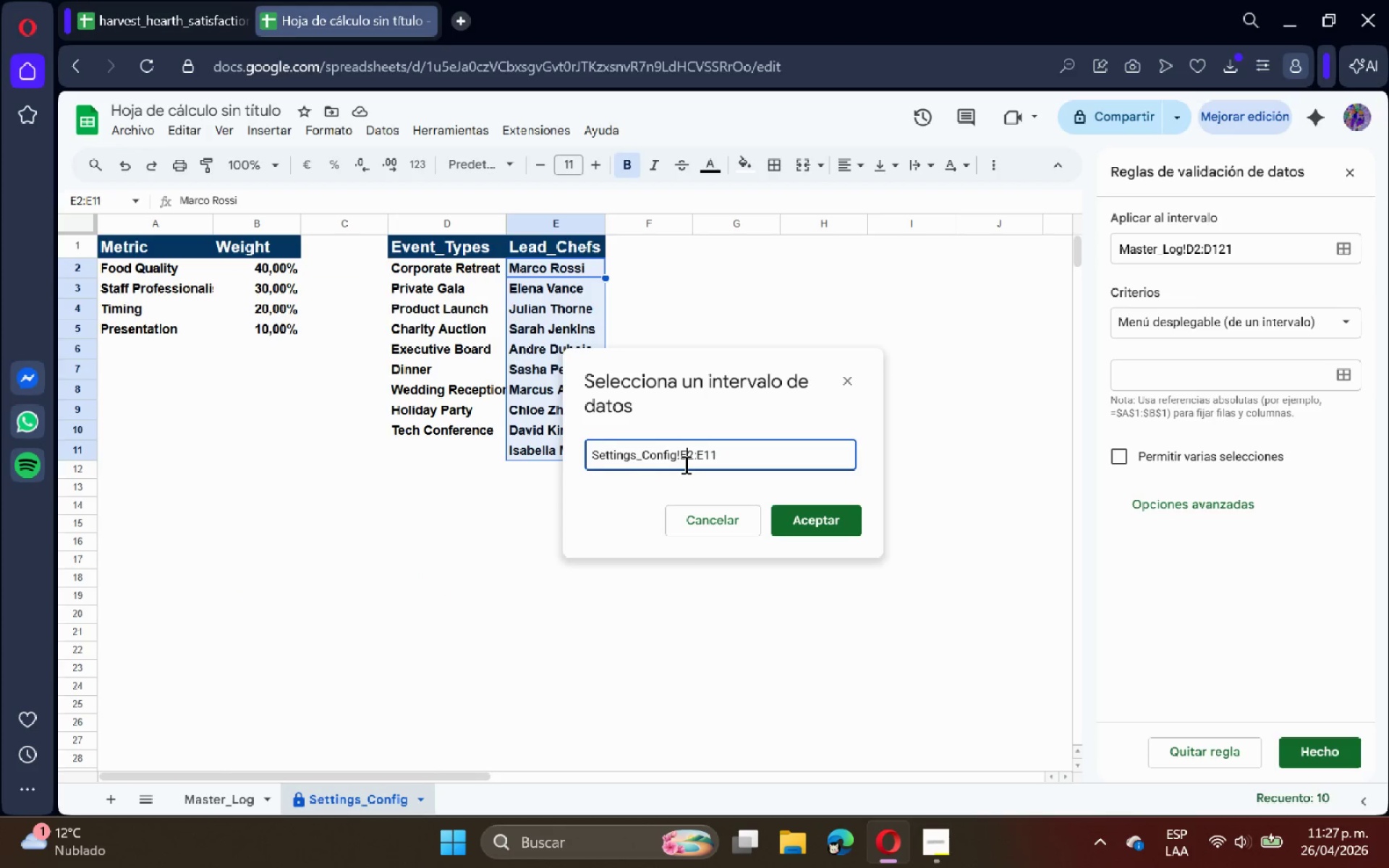 
double_click([681, 464])
 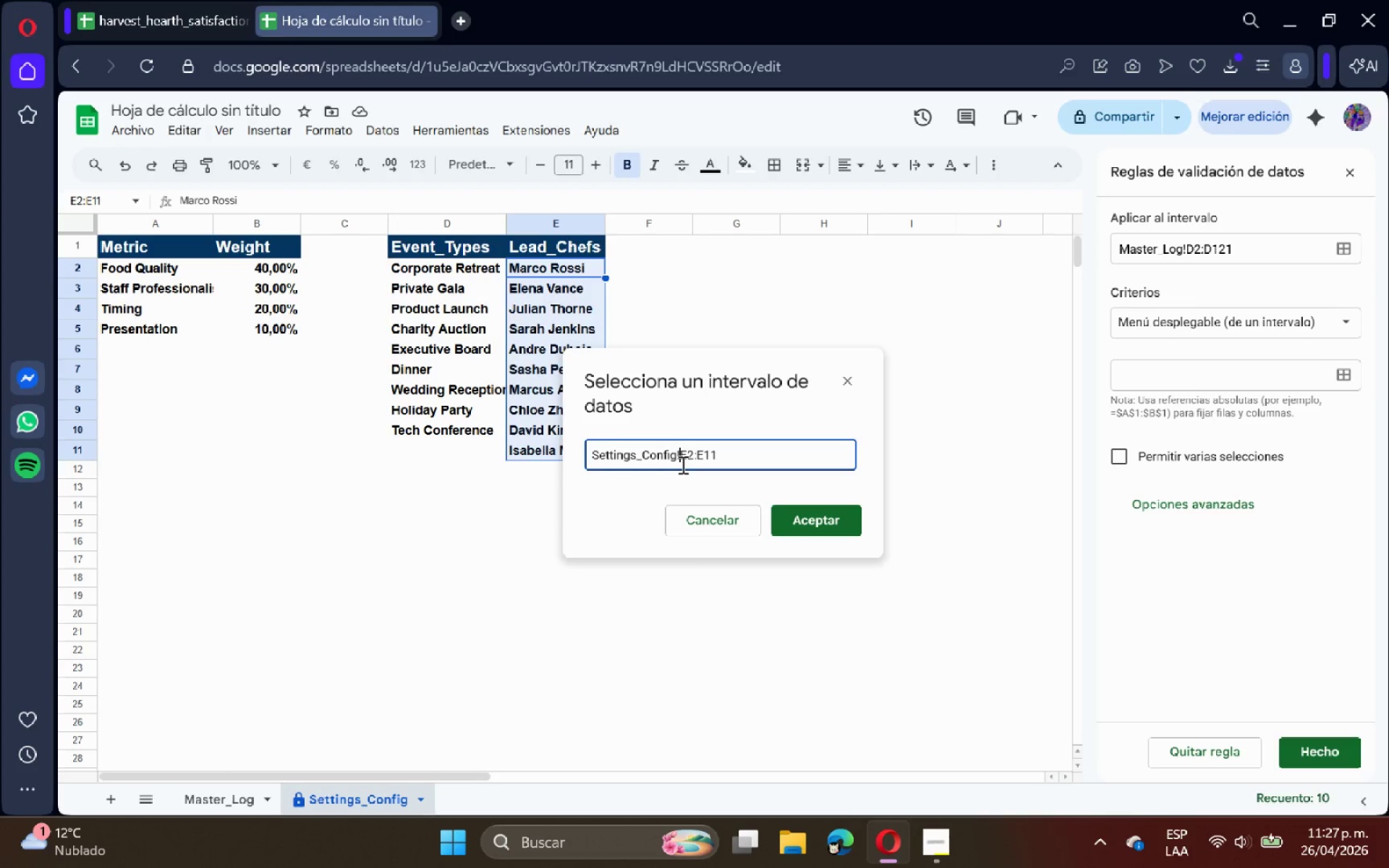 
key(Shift+4)
 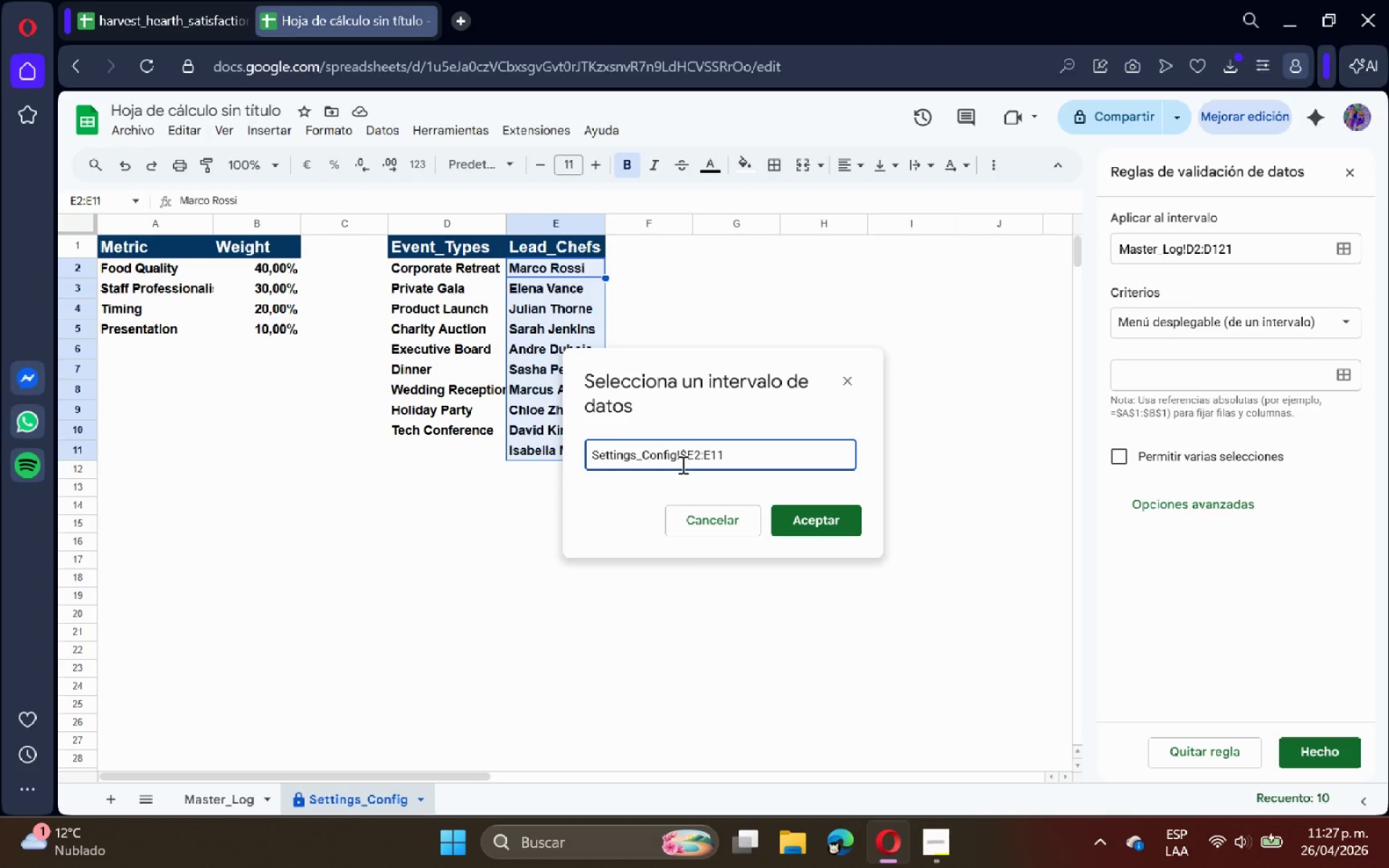 
key(ArrowRight)
 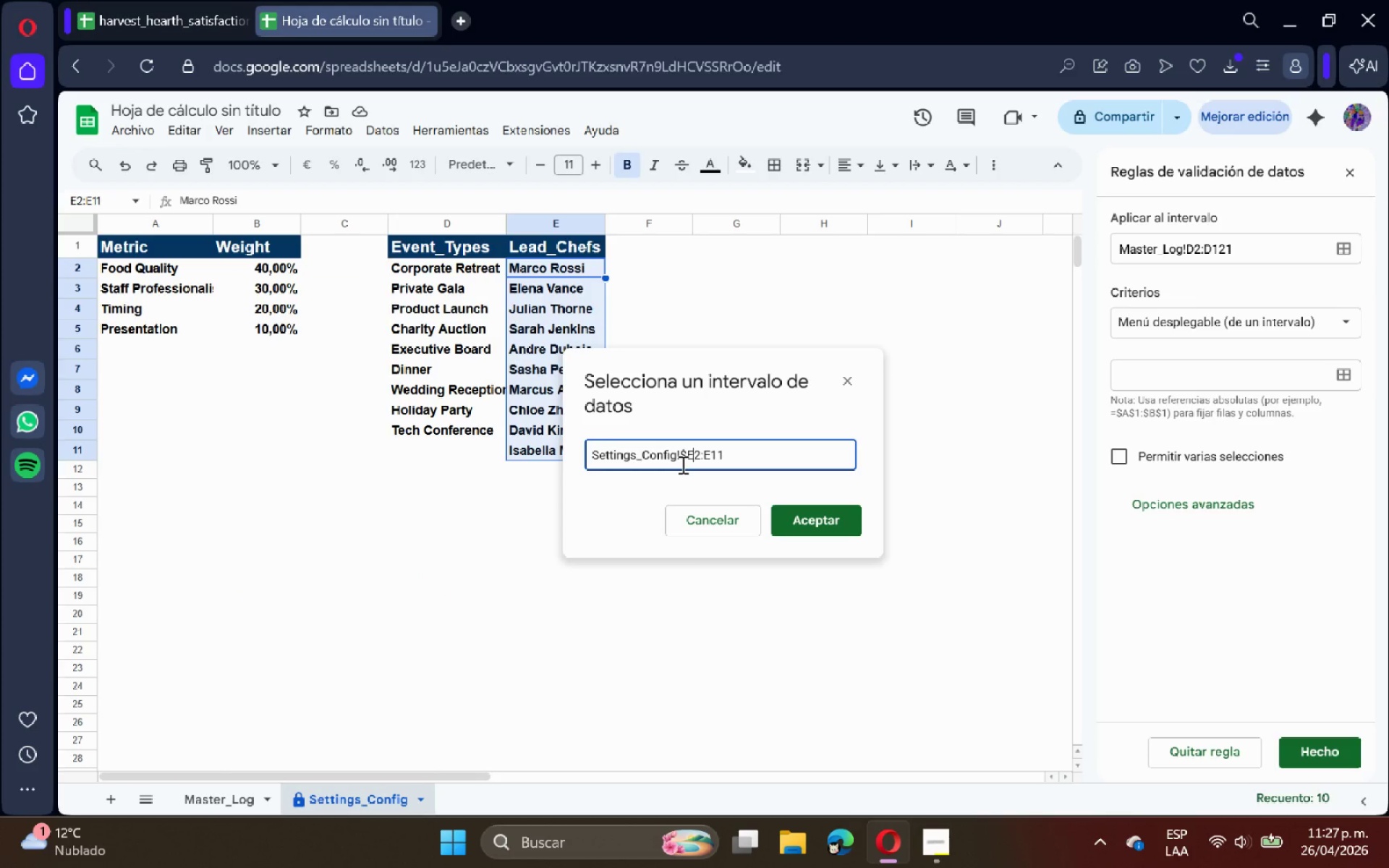 
key(Shift+4)
 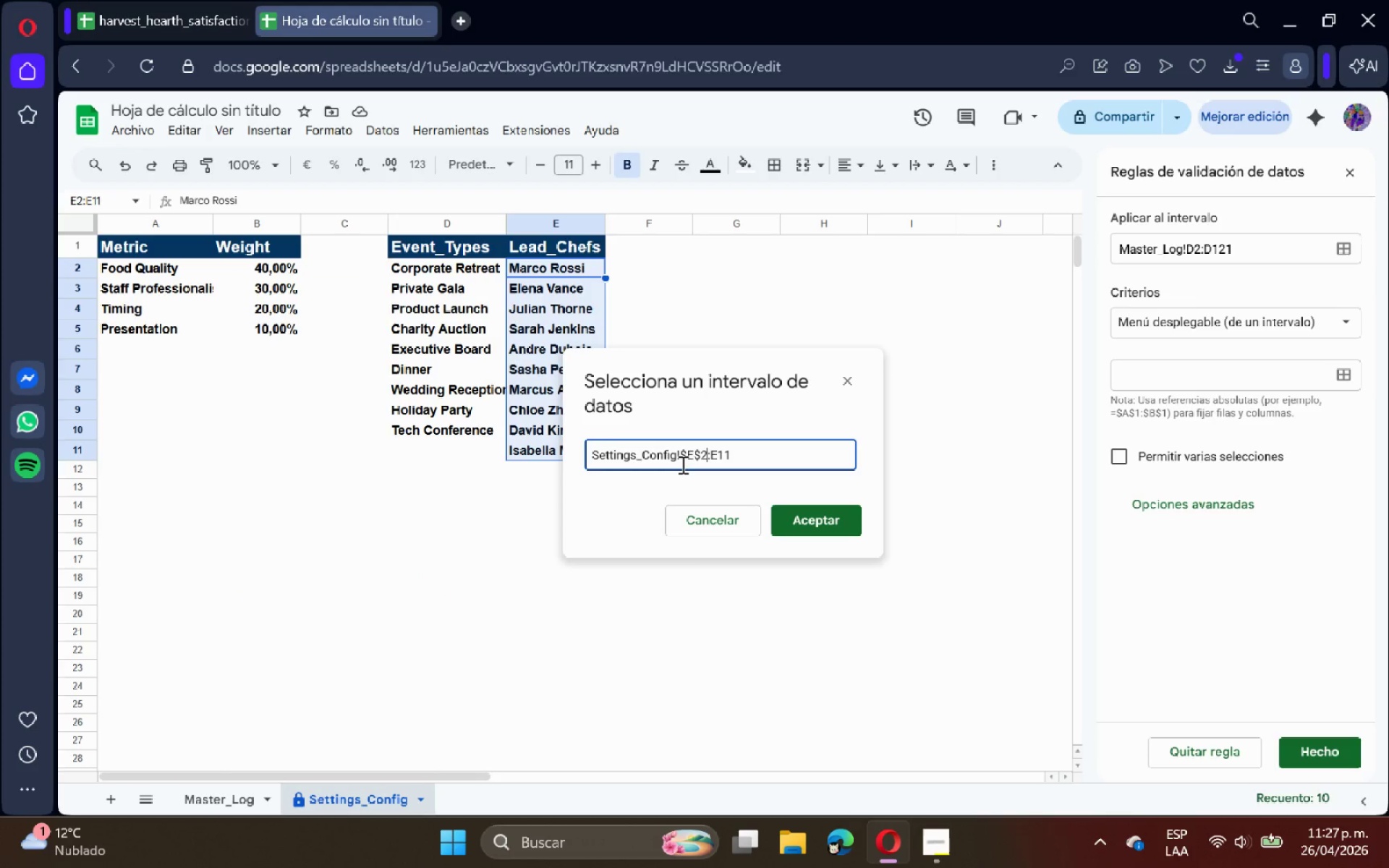 
key(ArrowRight)
 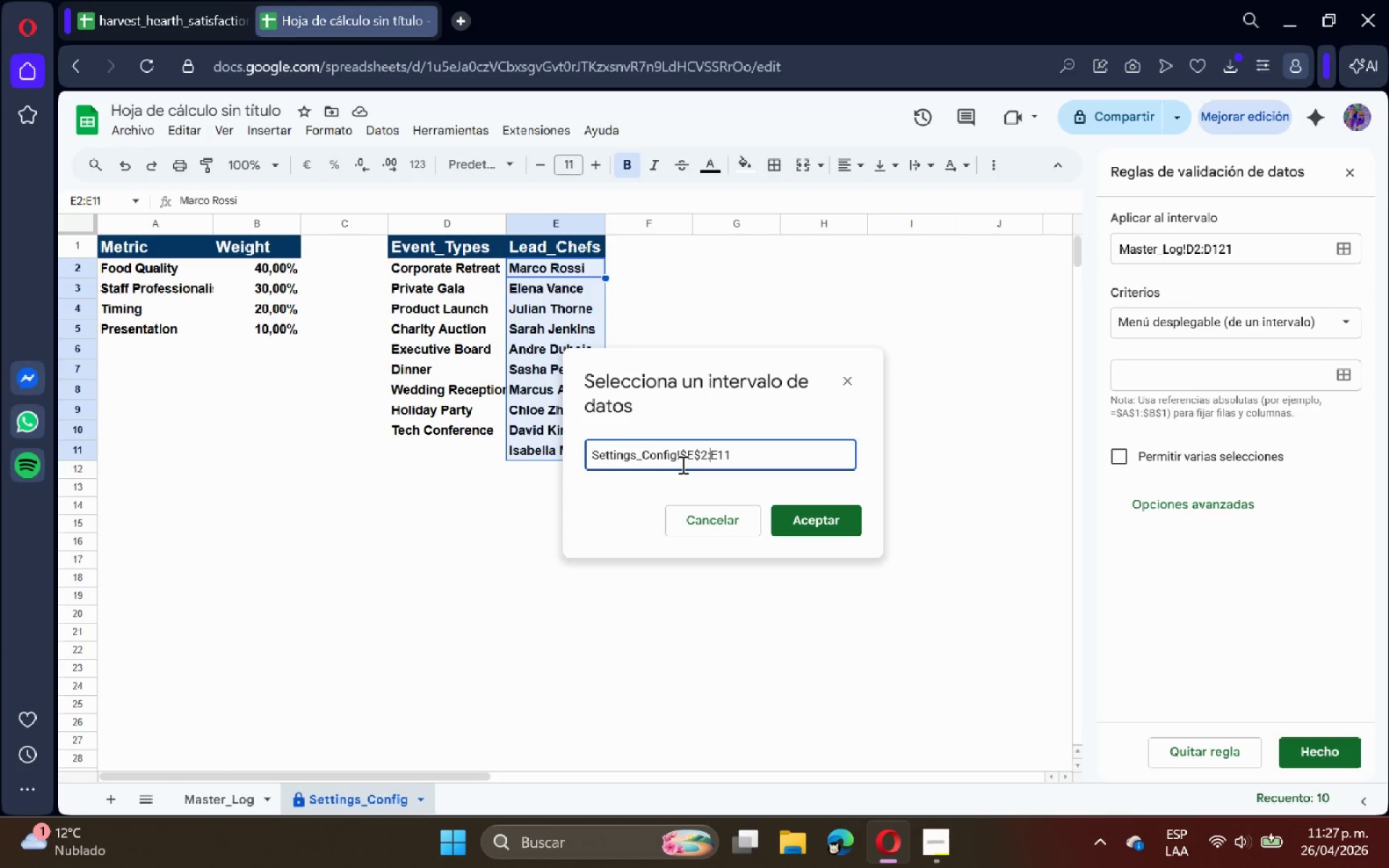 
key(ArrowRight)
 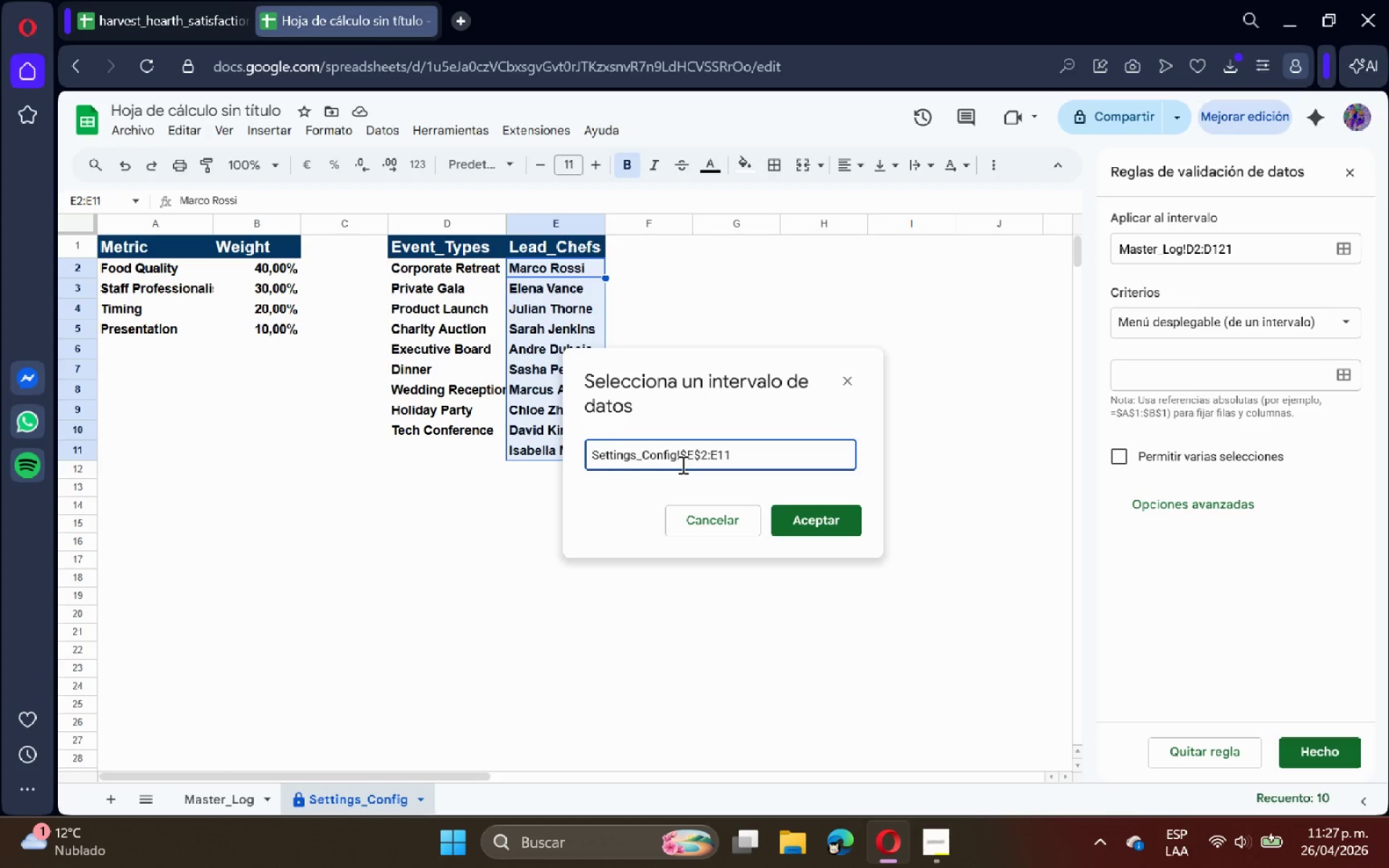 
key(Shift+4)
 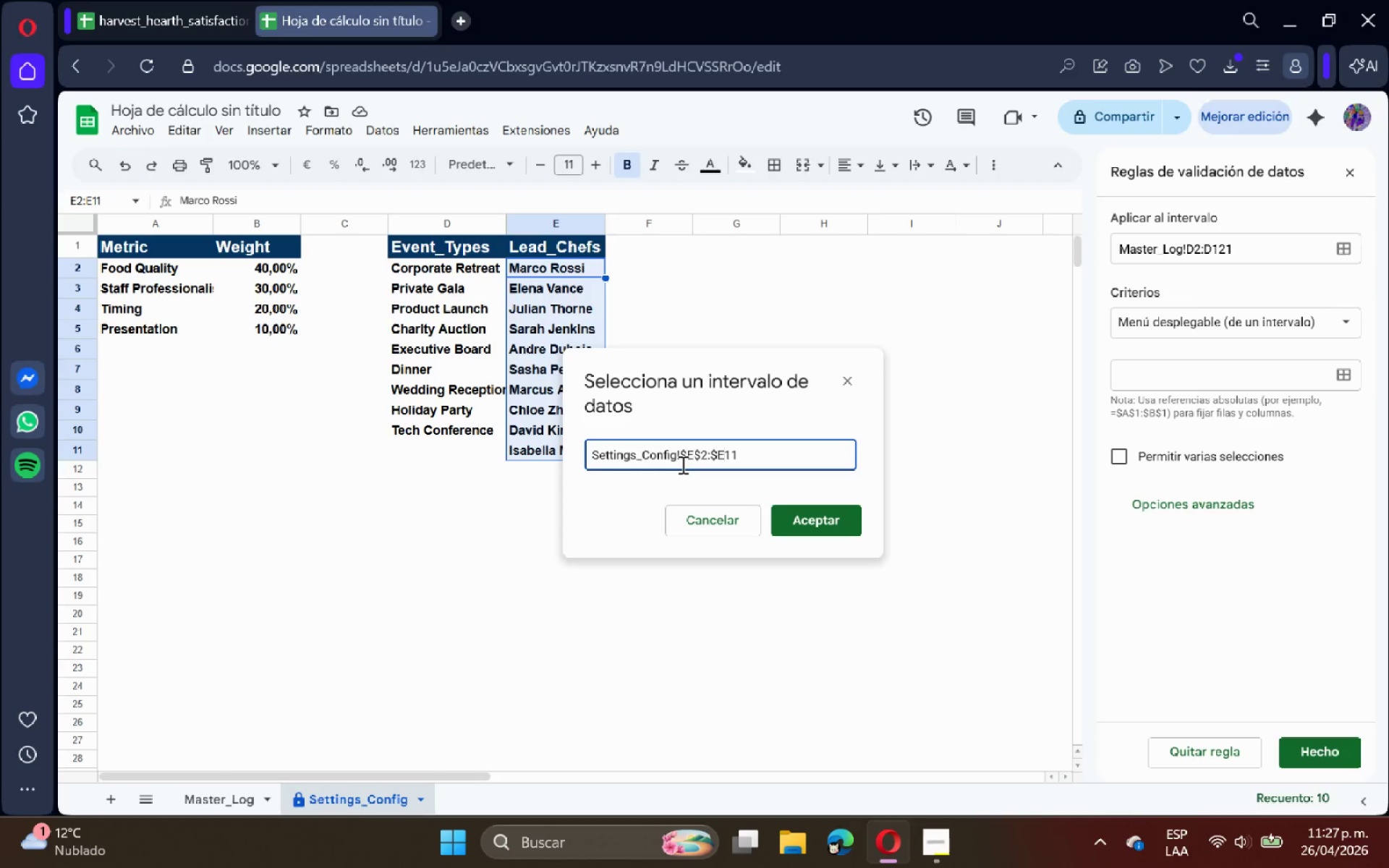 
key(ArrowRight)
 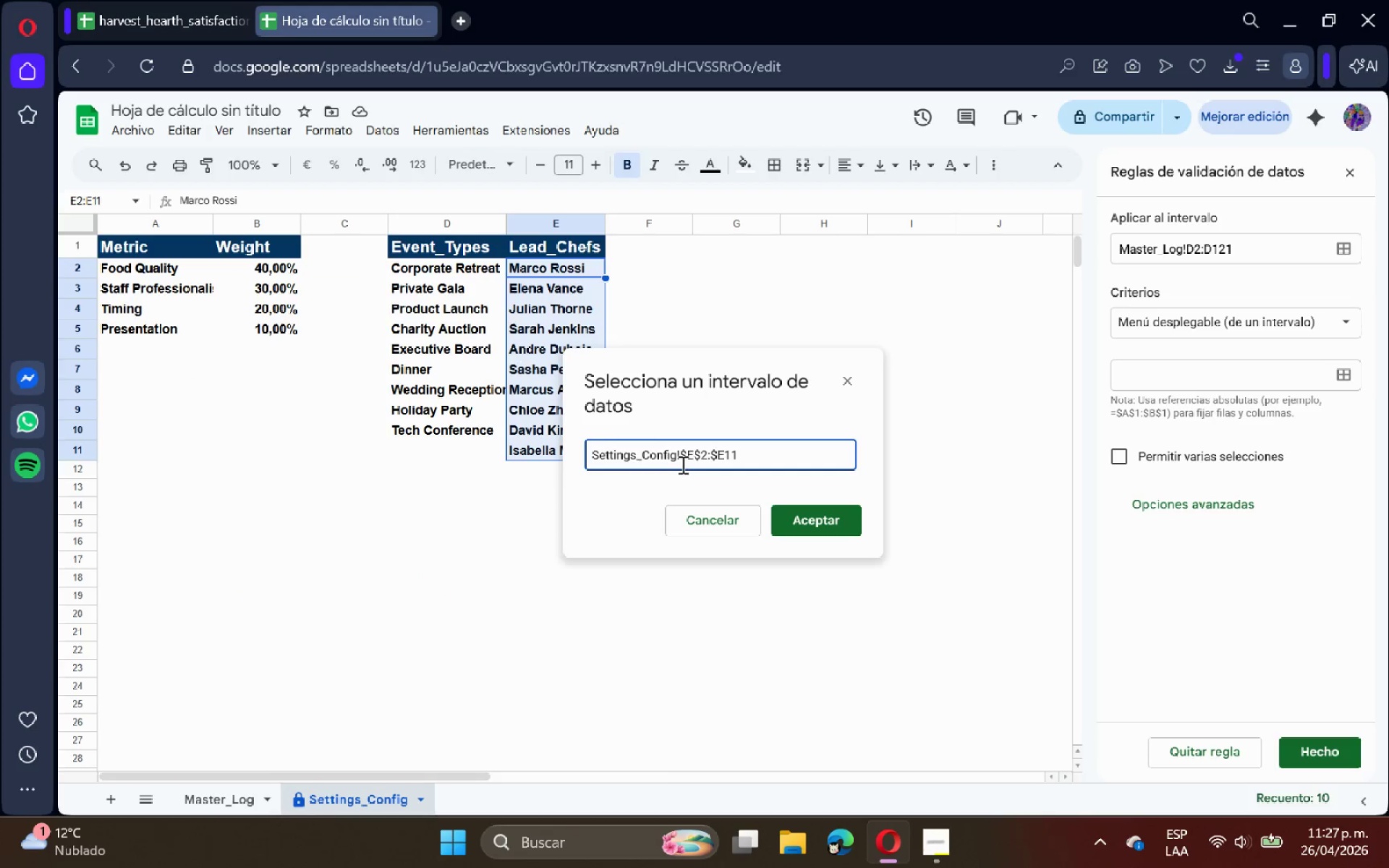 
key(Shift+4)
 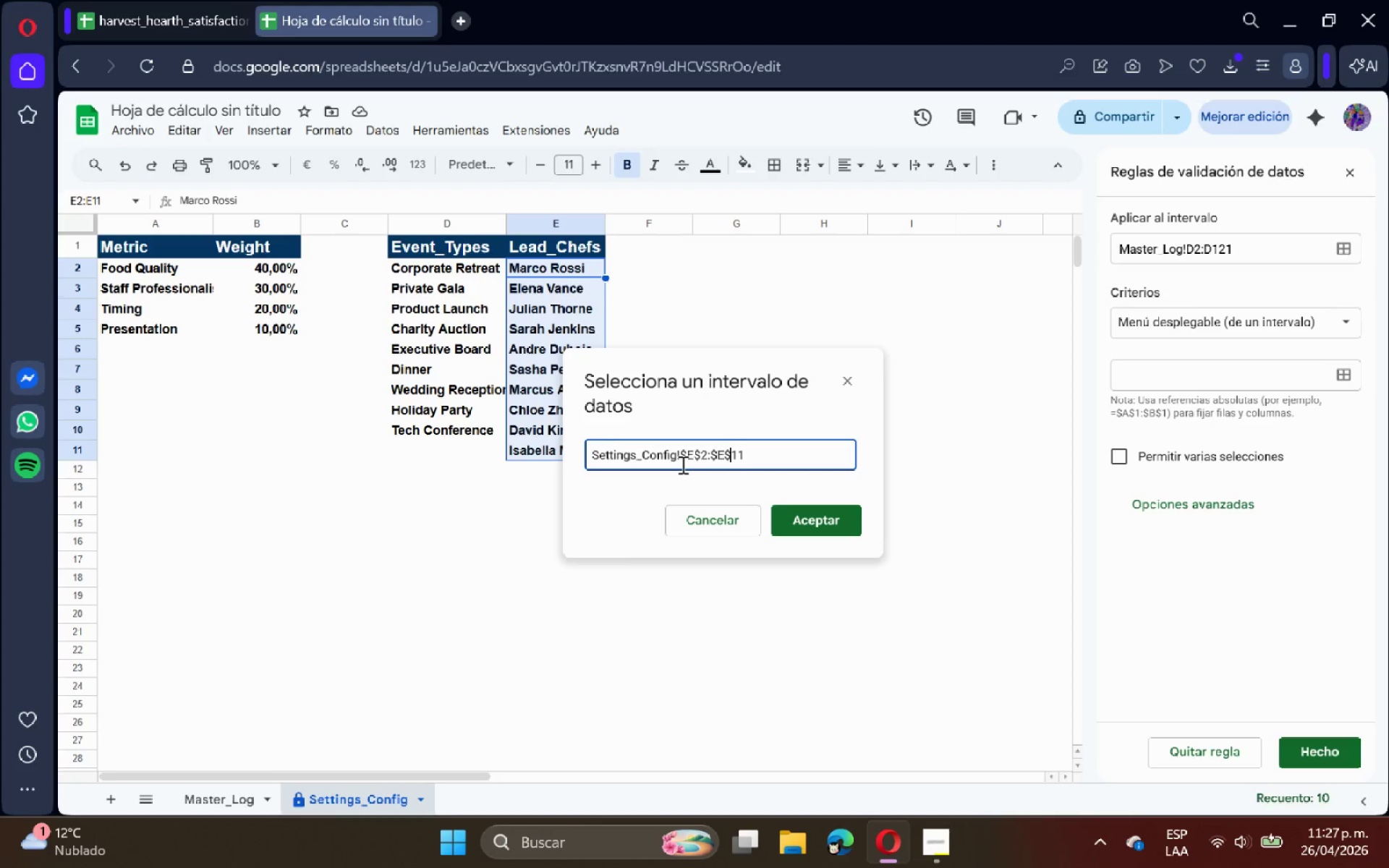 
key(ArrowRight)
 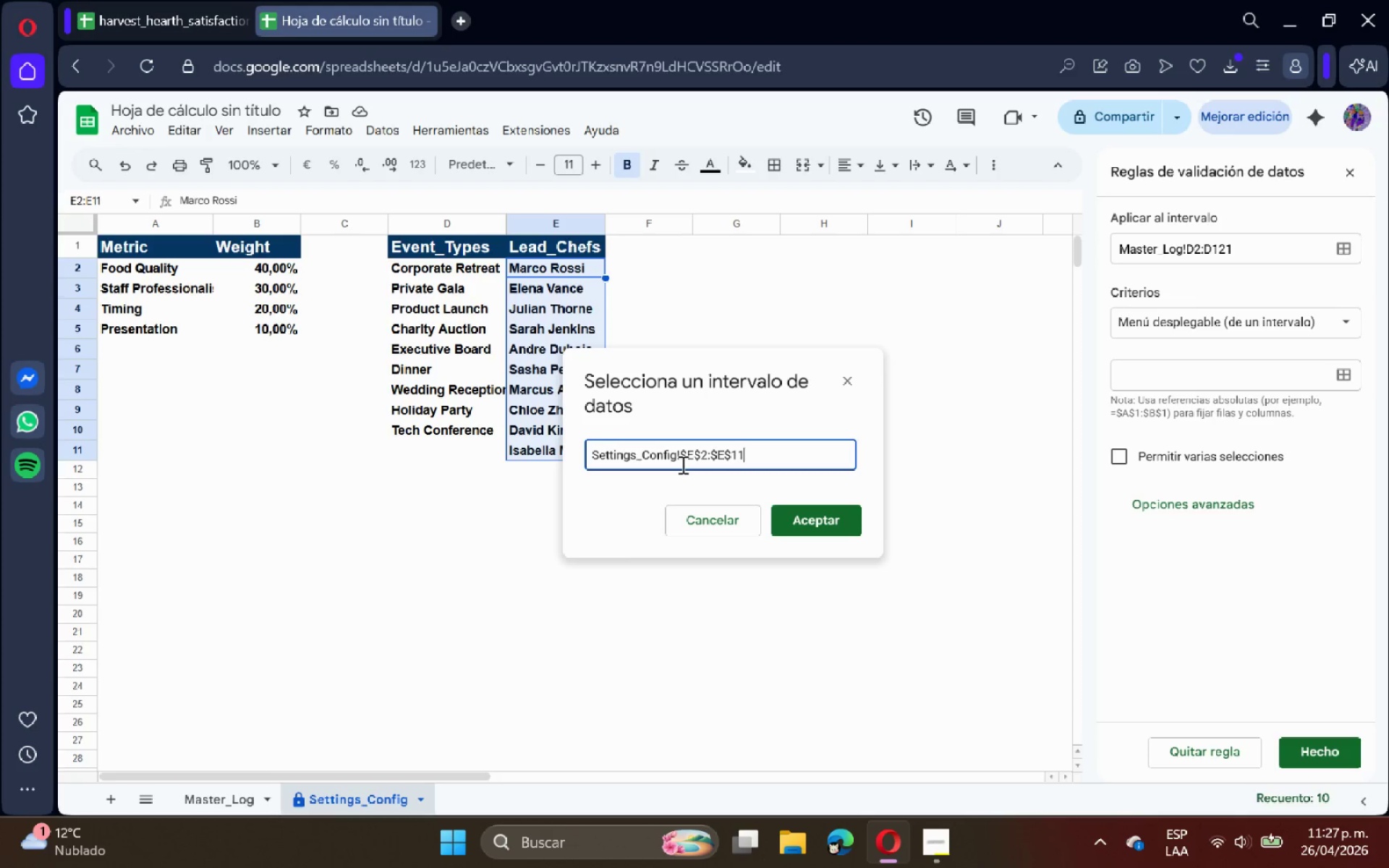 
key(ArrowRight)
 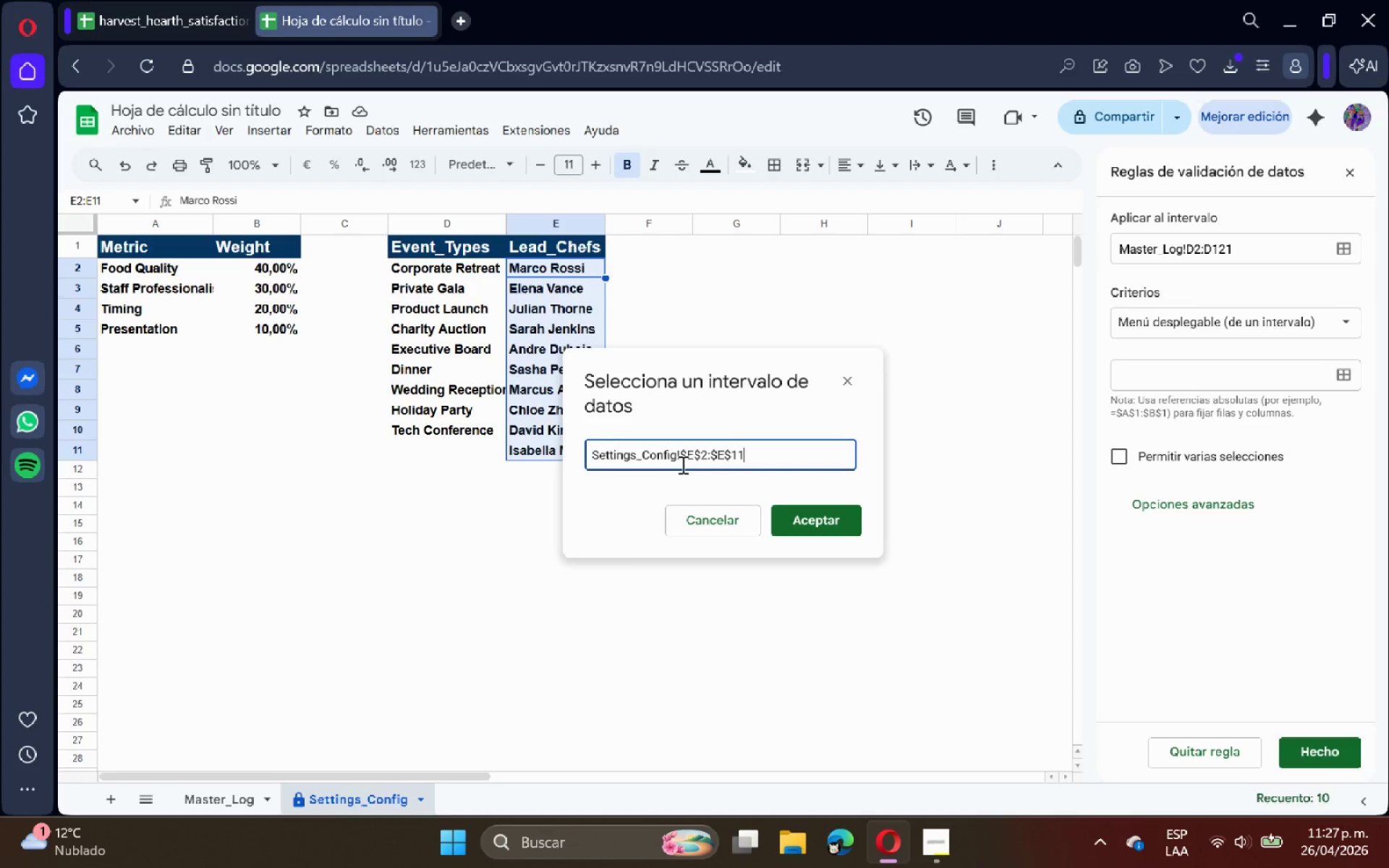 
key(ArrowRight)
 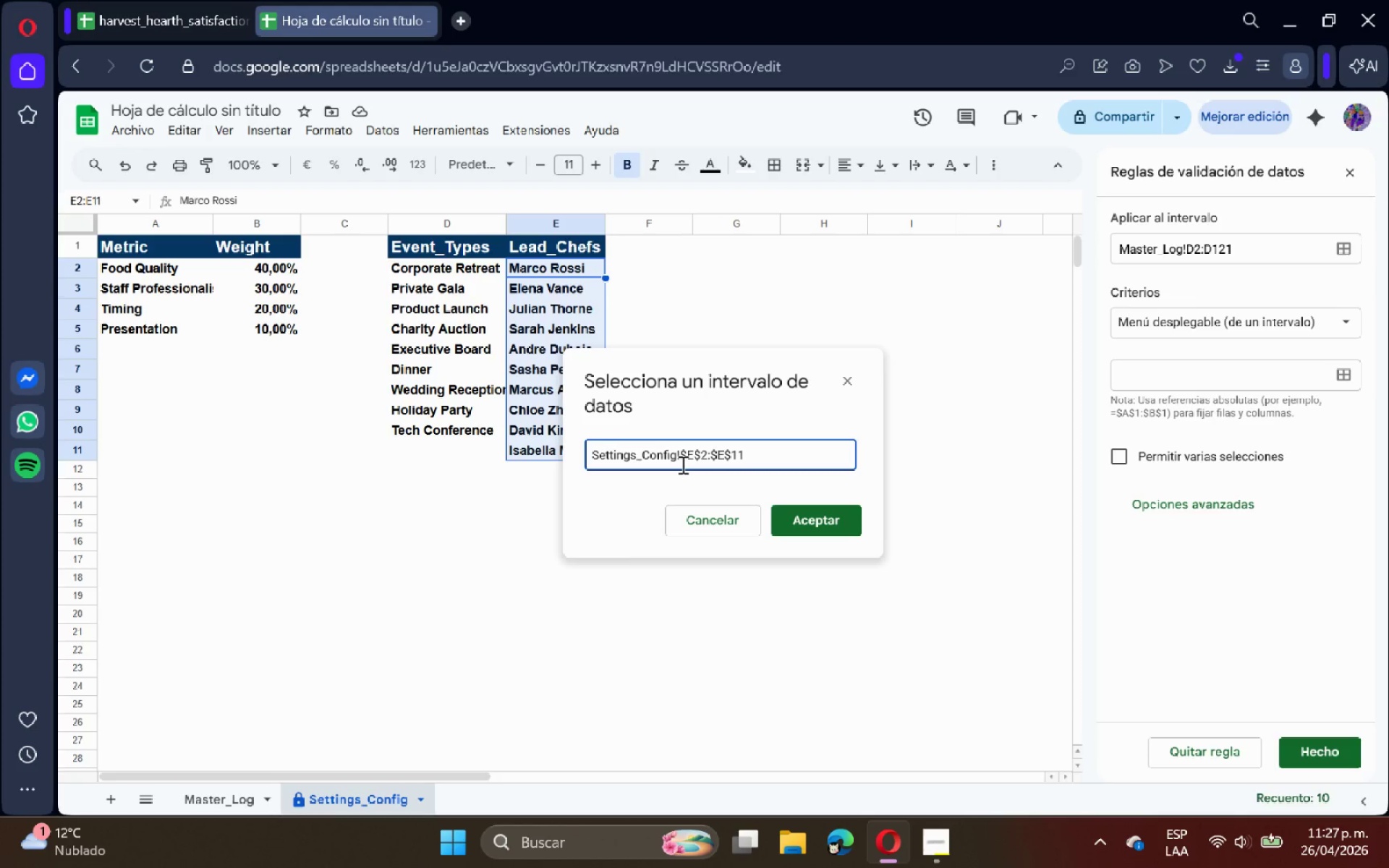 
key(Backspace)
key(Backspace)
type(15)
 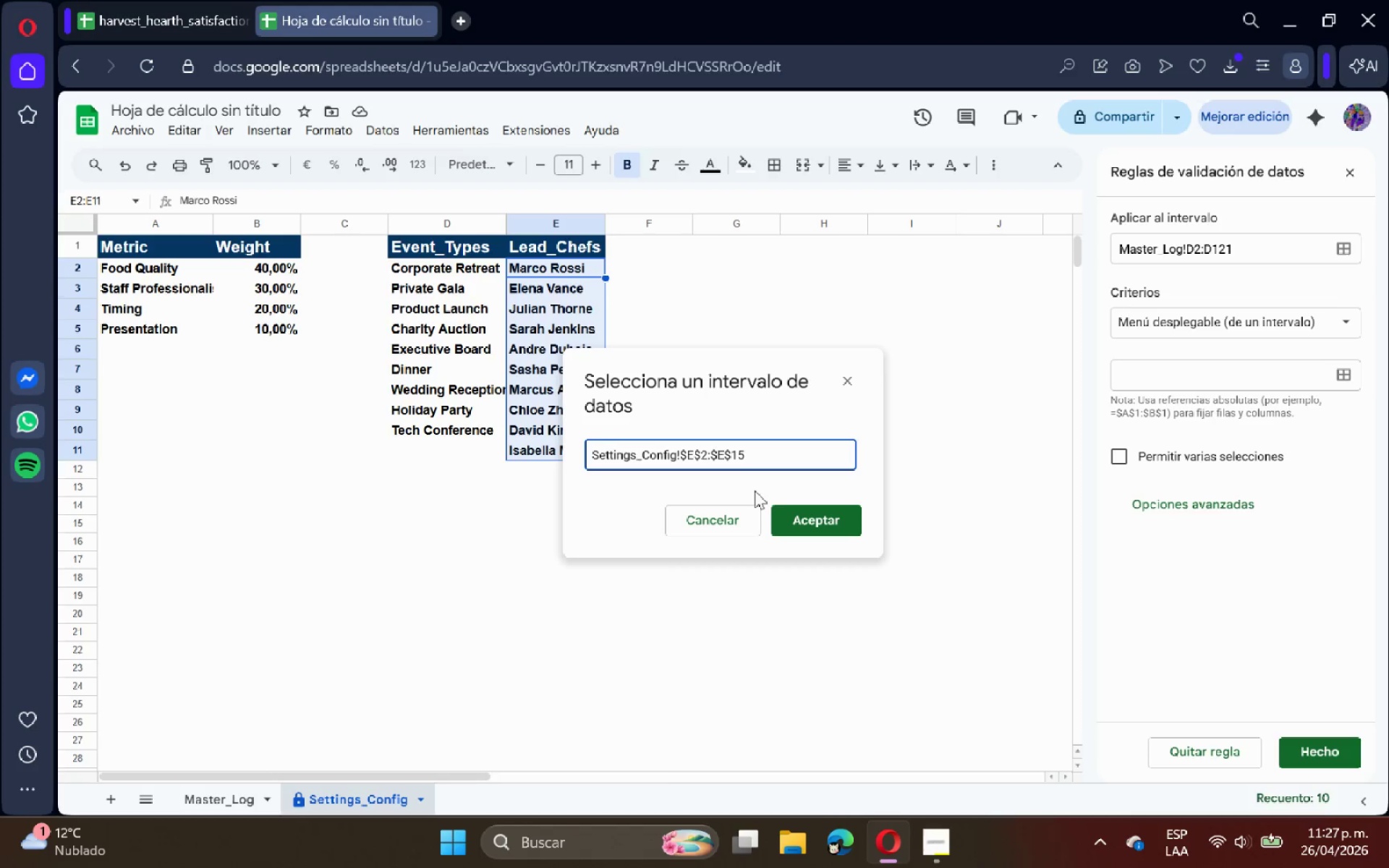 
left_click([770, 464])
 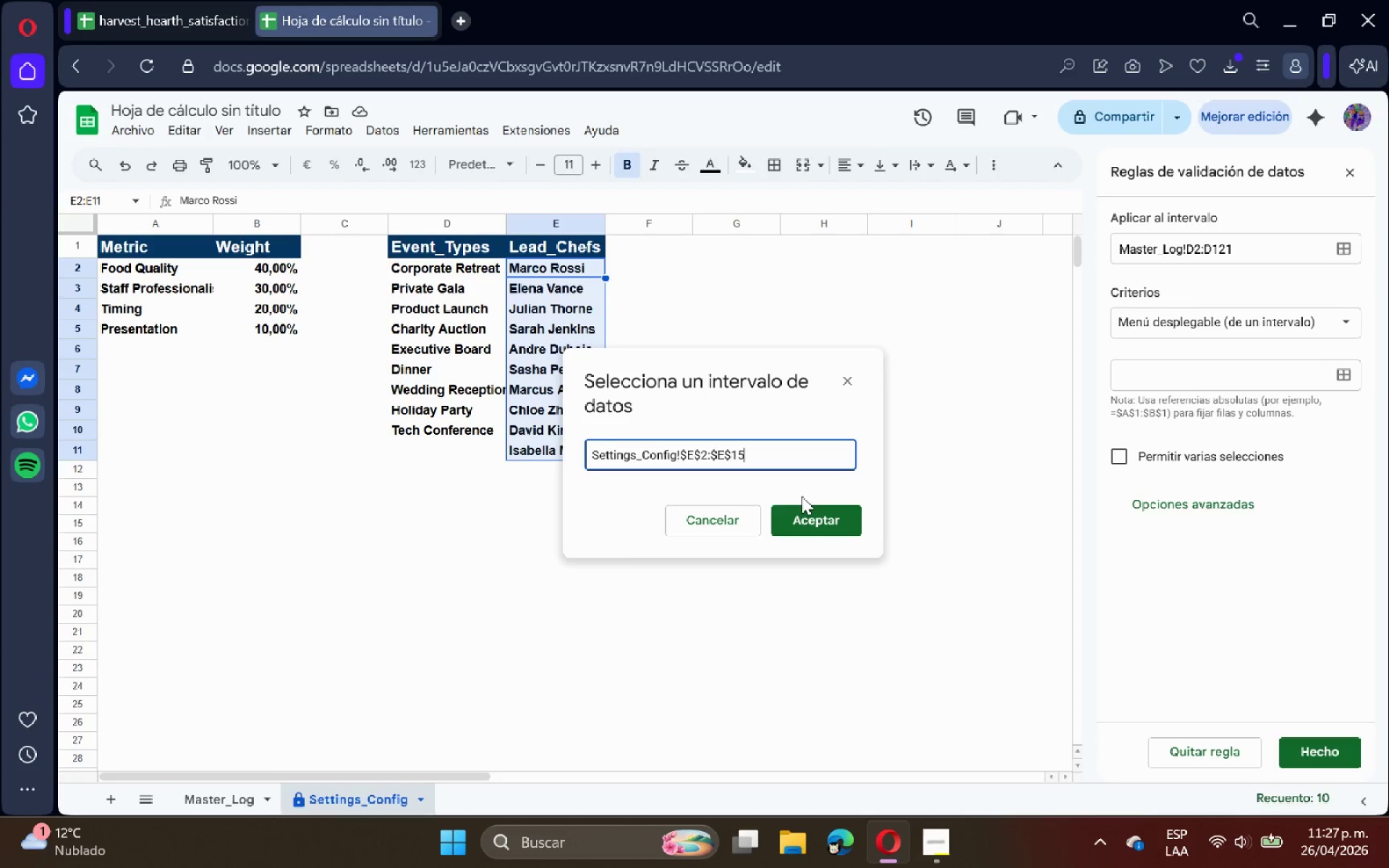 
key(Enter)
 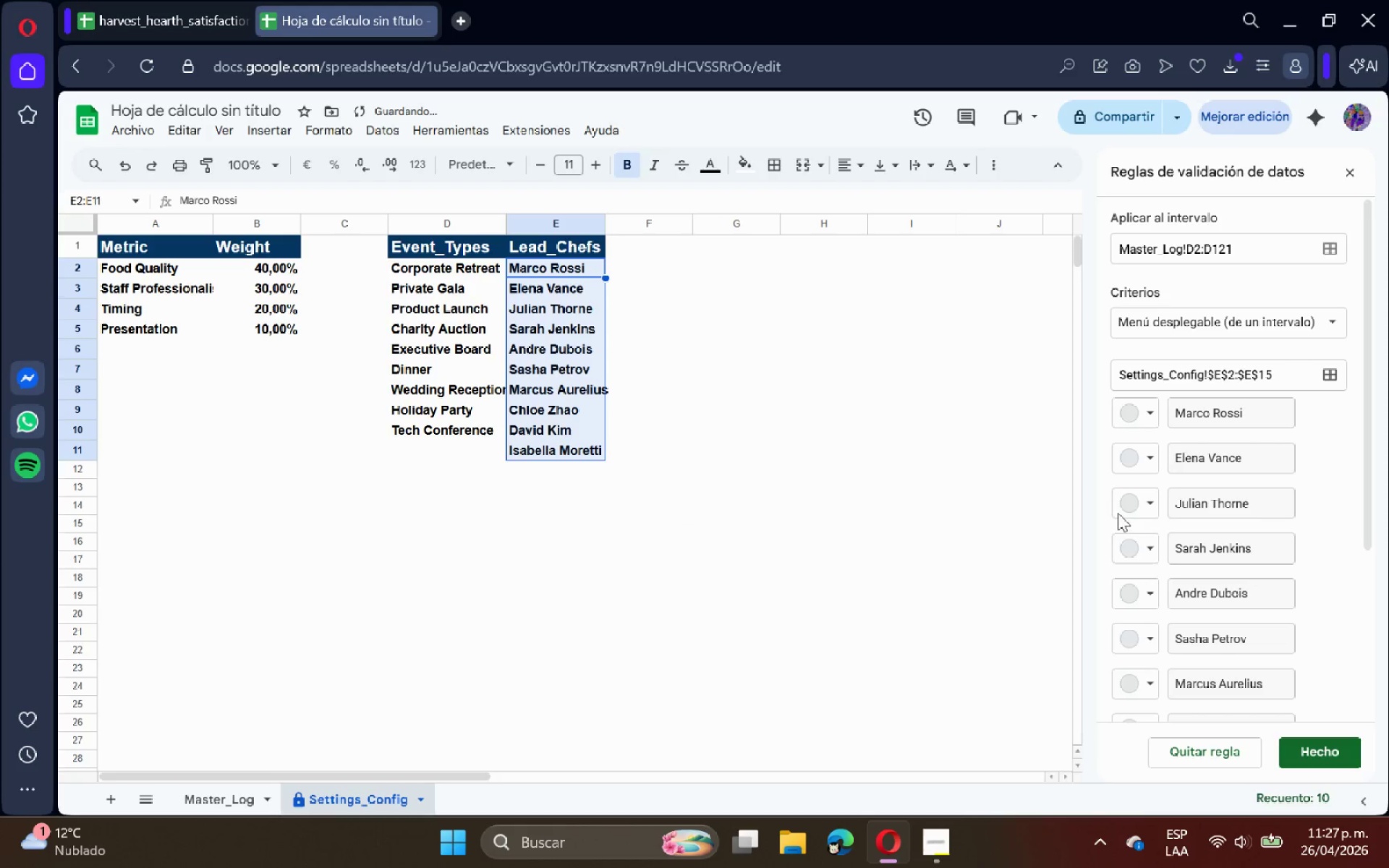 
scroll: coordinate [1285, 516], scroll_direction: down, amount: 5.0
 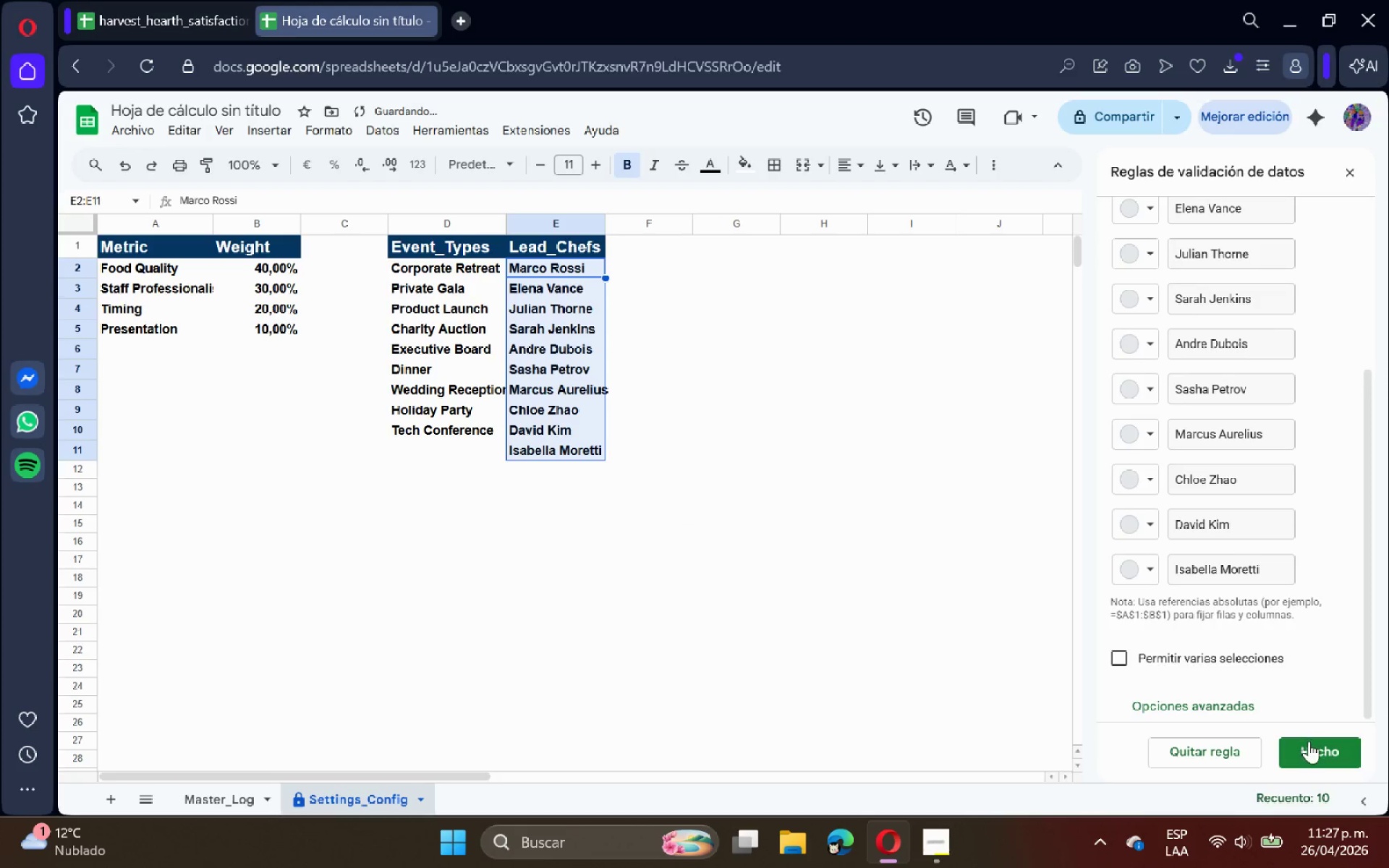 
left_click([1316, 746])
 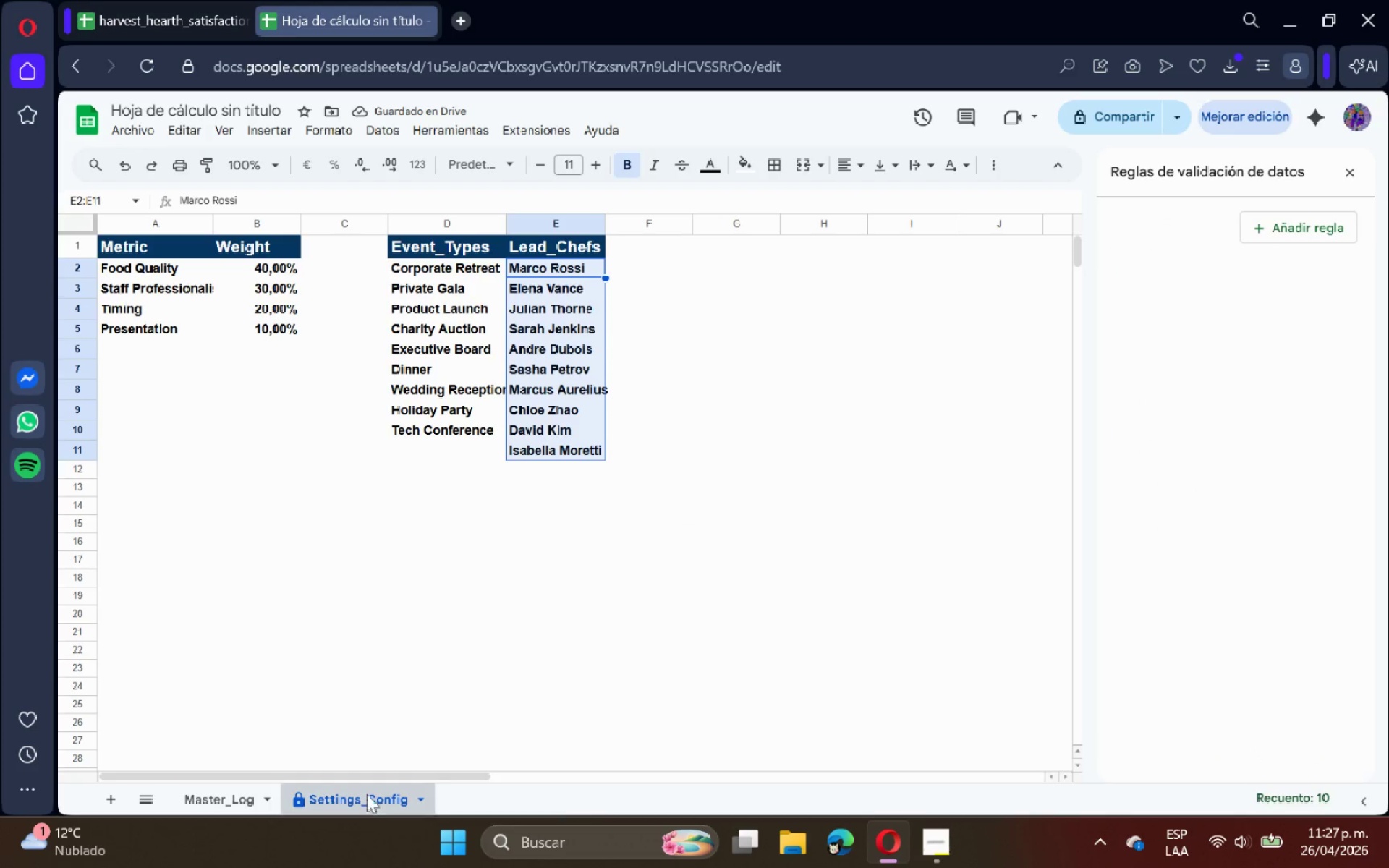 
left_click([216, 803])
 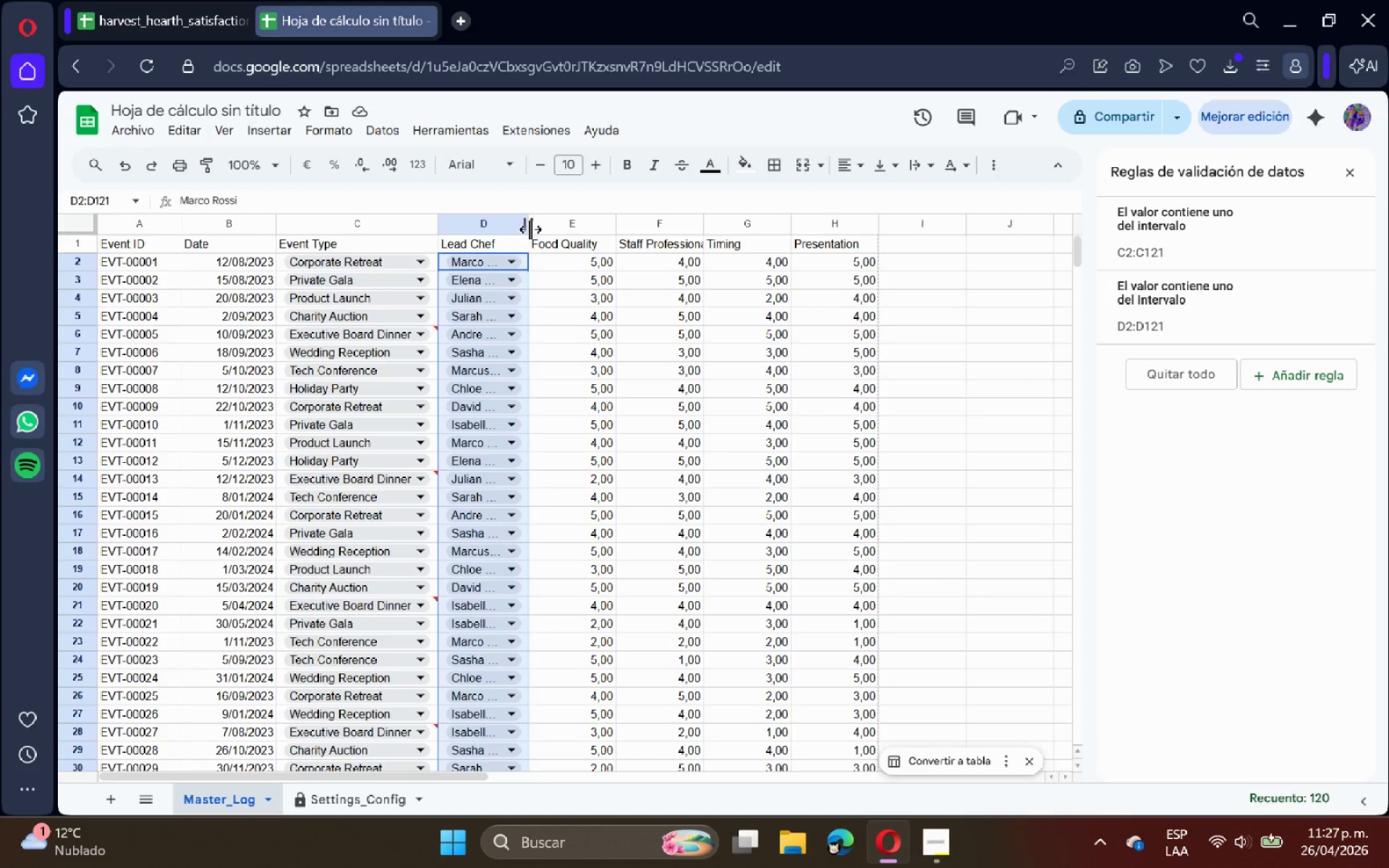 
double_click([530, 229])
 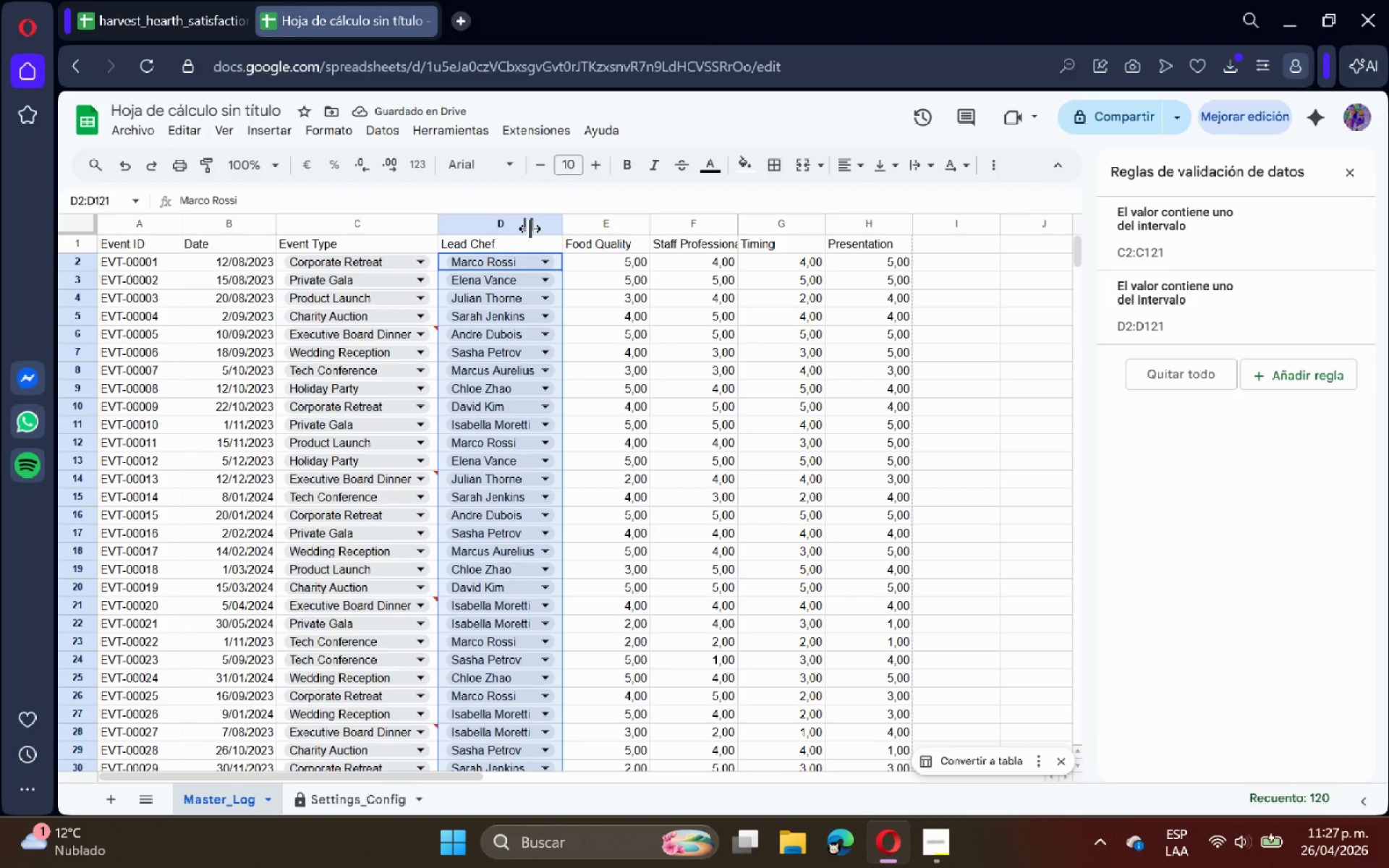 
scroll: coordinate [823, 294], scroll_direction: up, amount: 1.0
 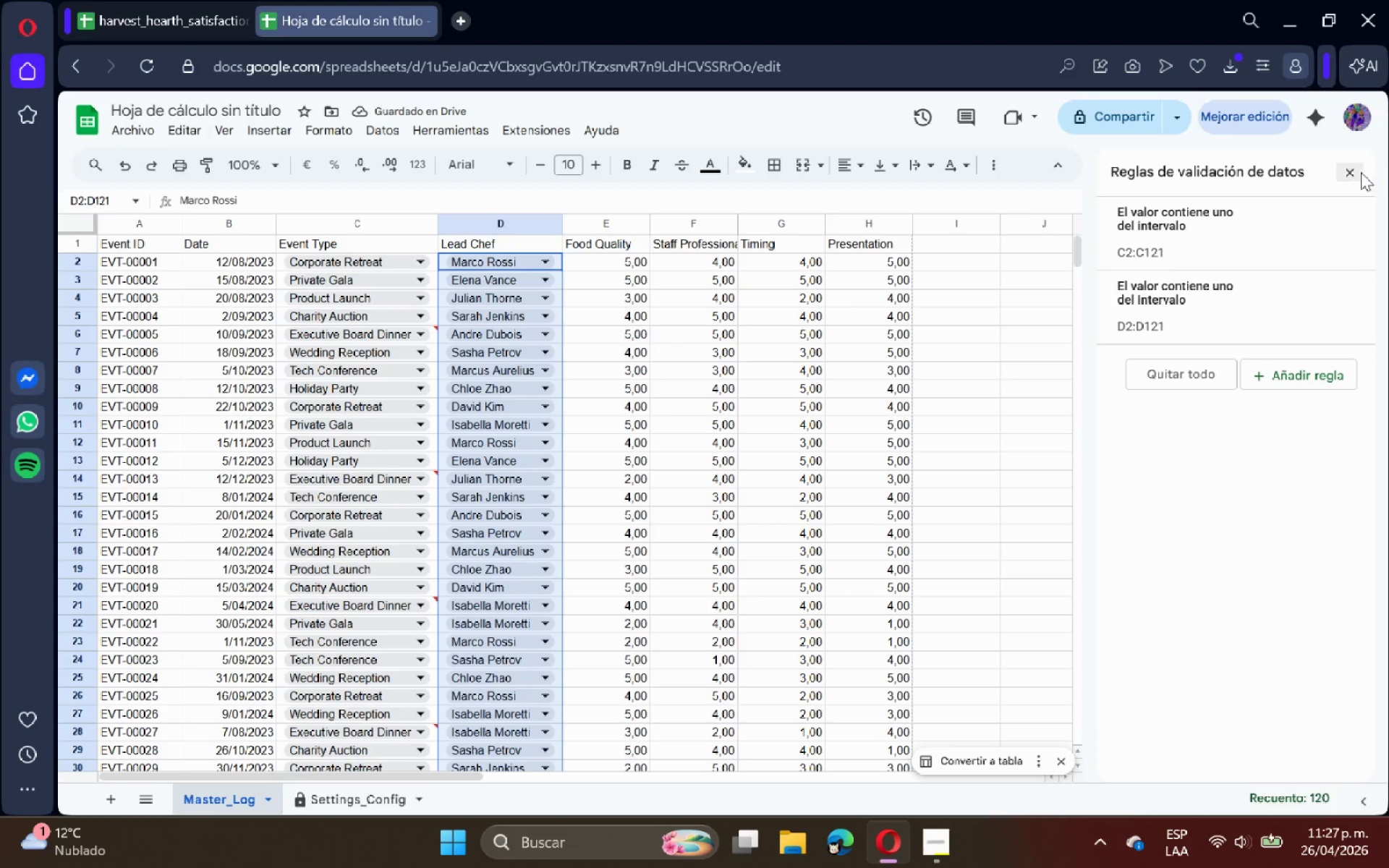 
left_click([1346, 172])
 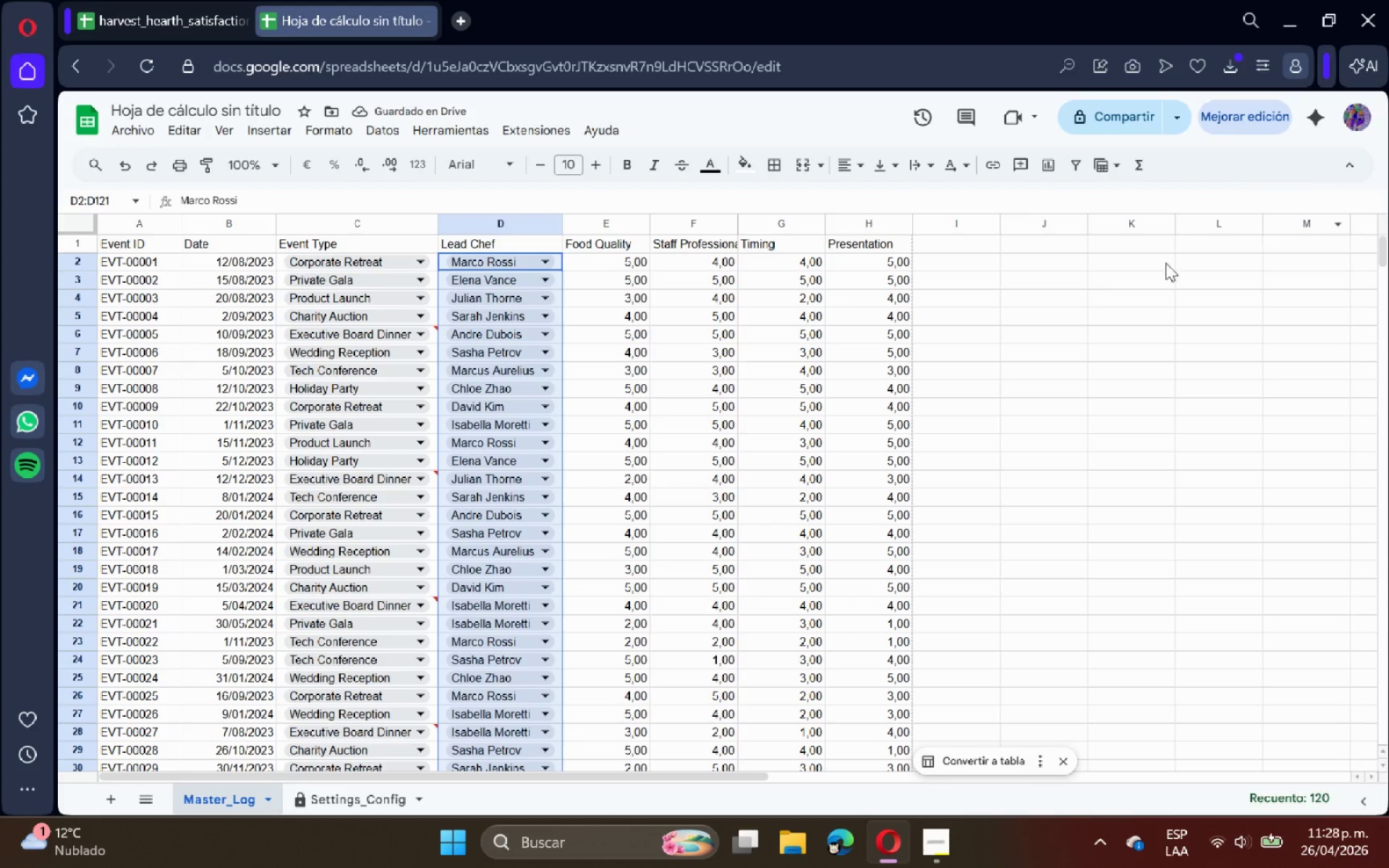 
left_click([1048, 318])
 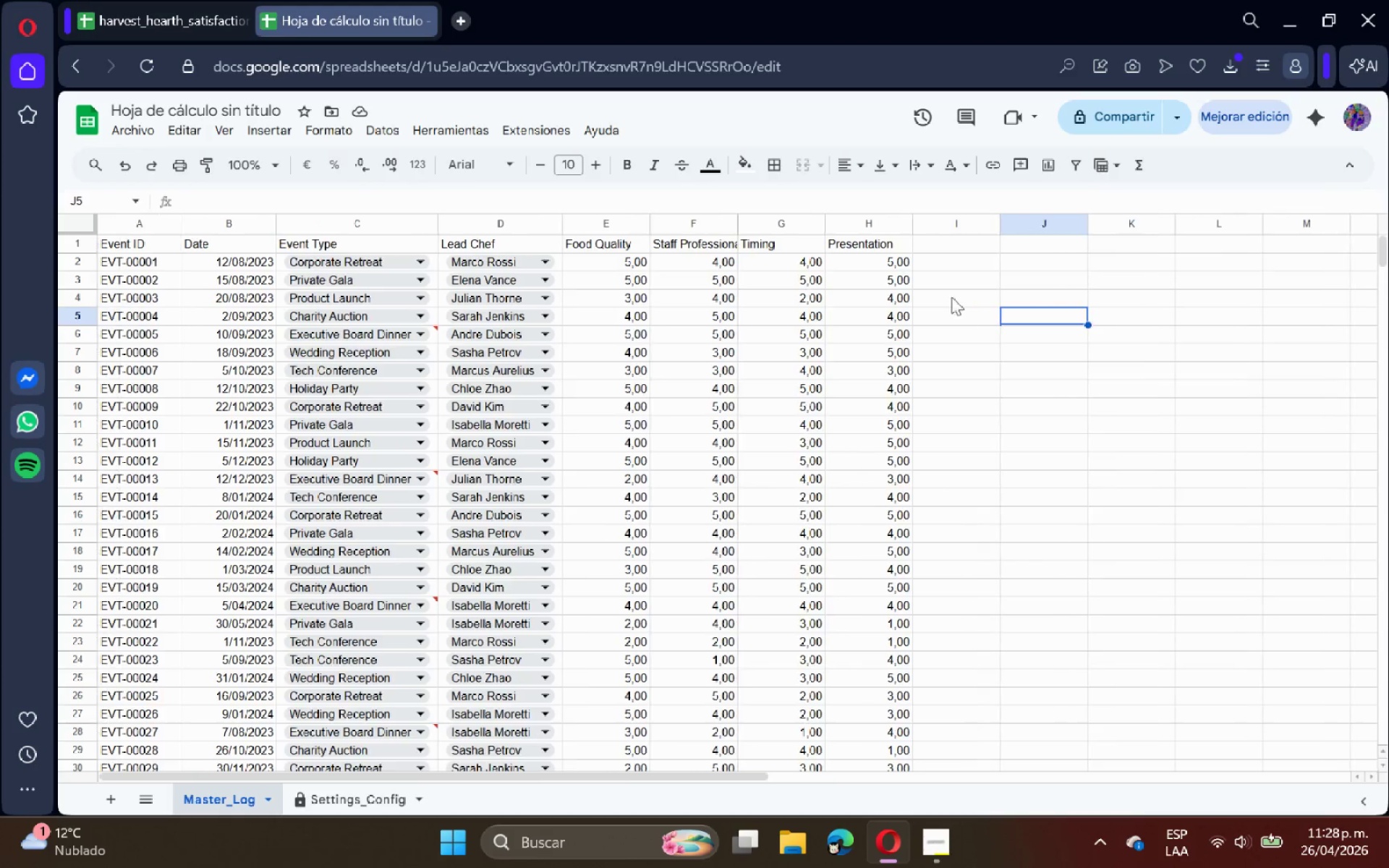 
left_click([959, 248])
 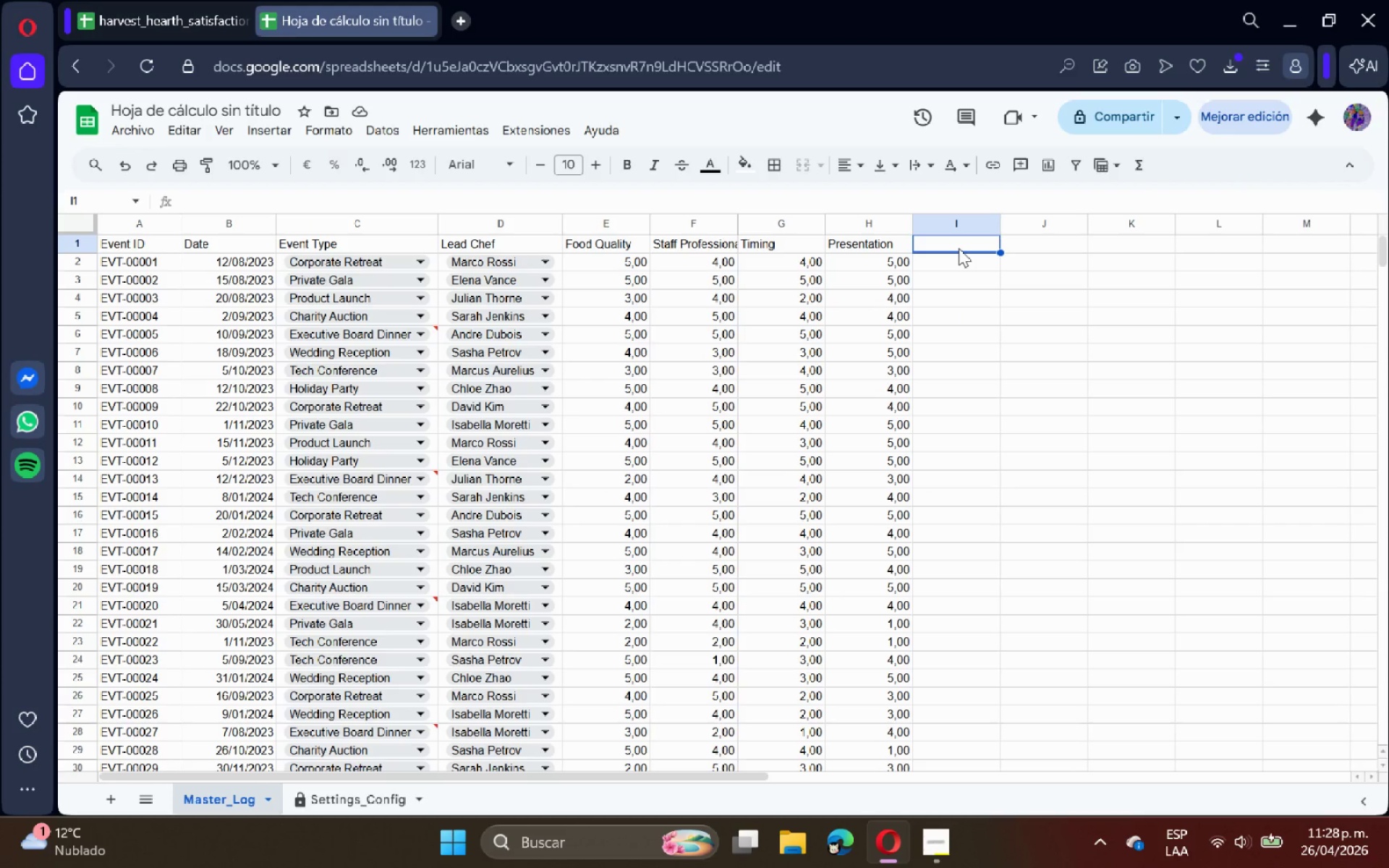 
wait(5.02)
 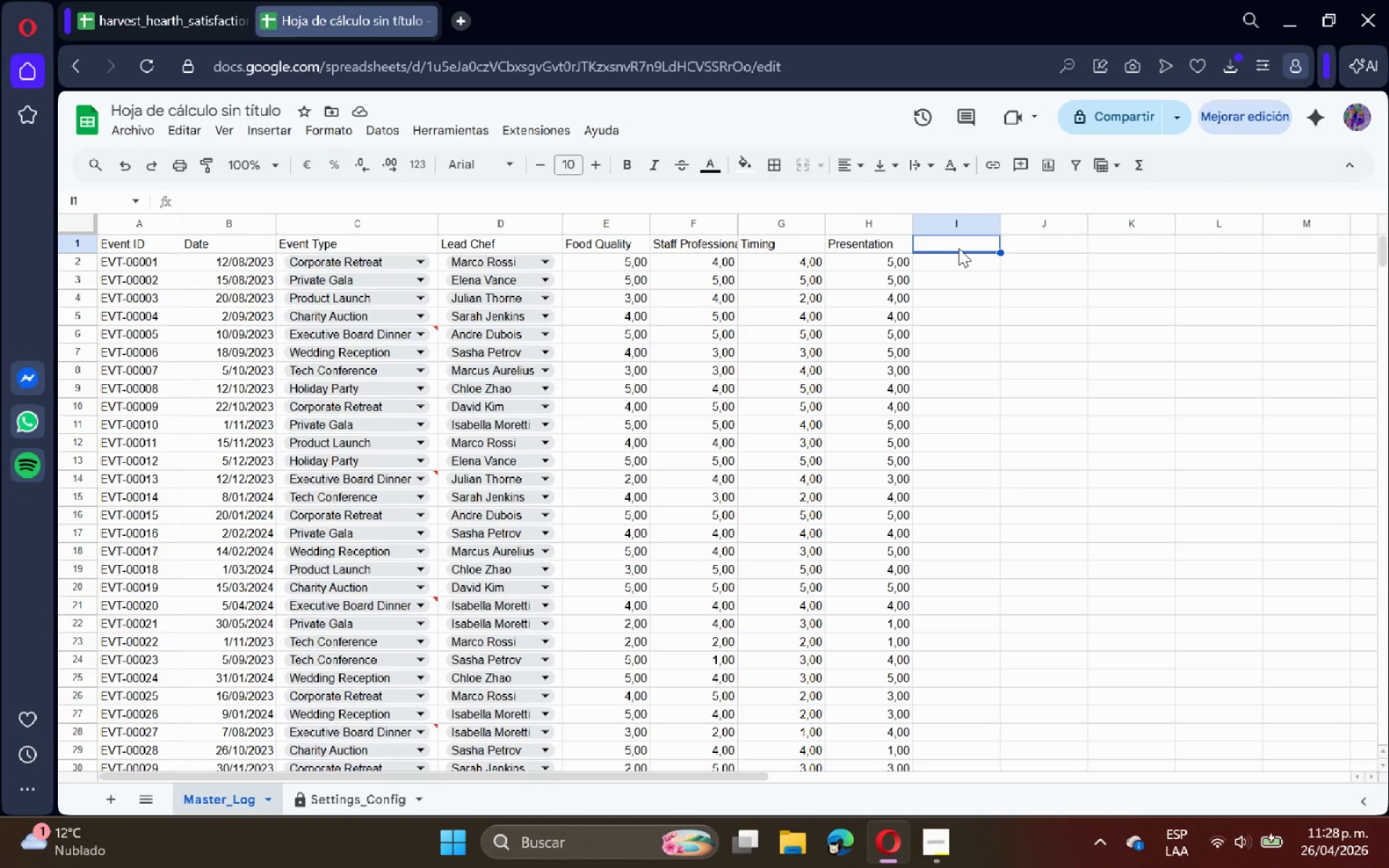 
type(Beaspo)
 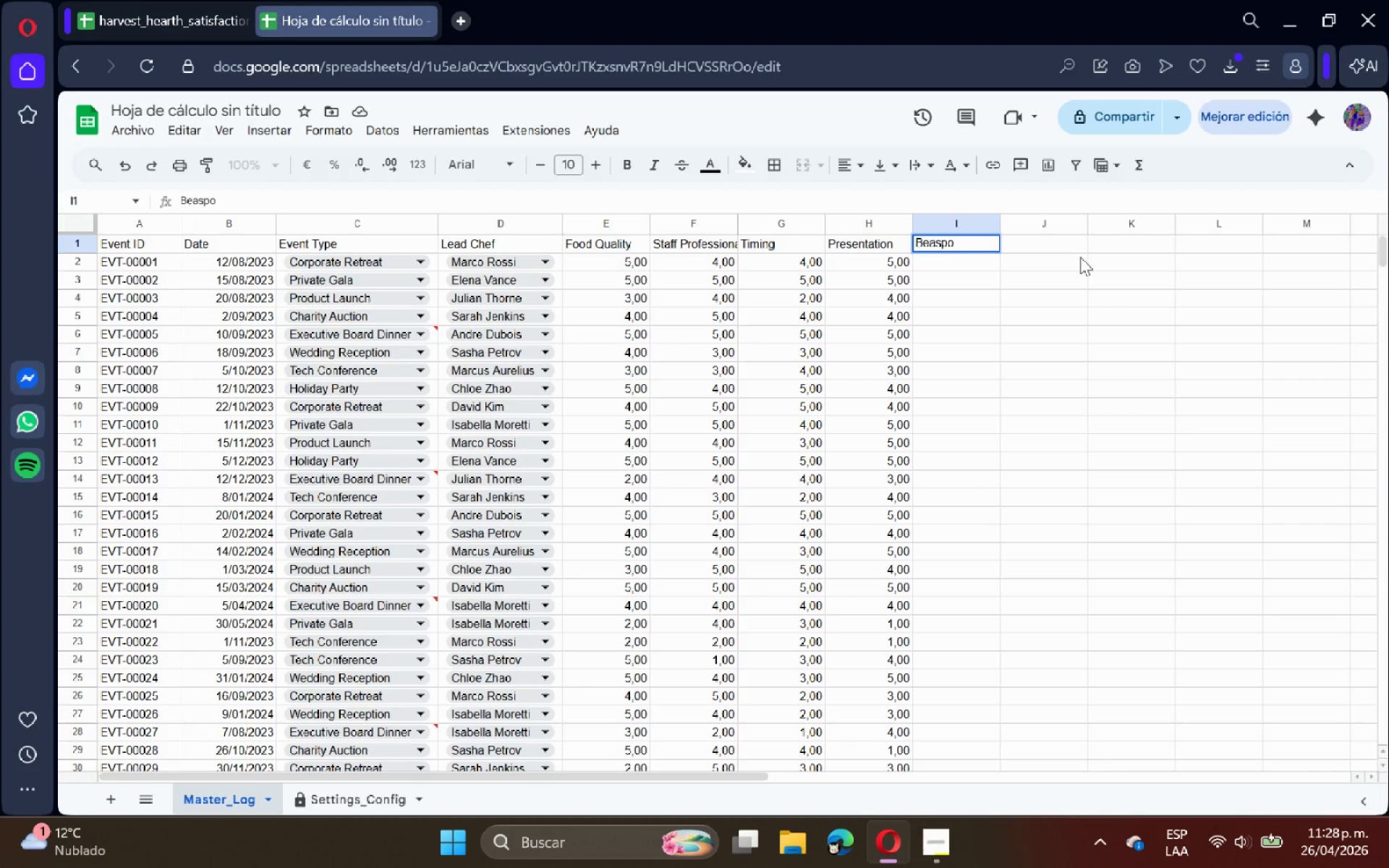 
key(Backspace)
key(Backspace)
key(Backspace)
key(Backspace)
type(spoke Satisfaction Index)
 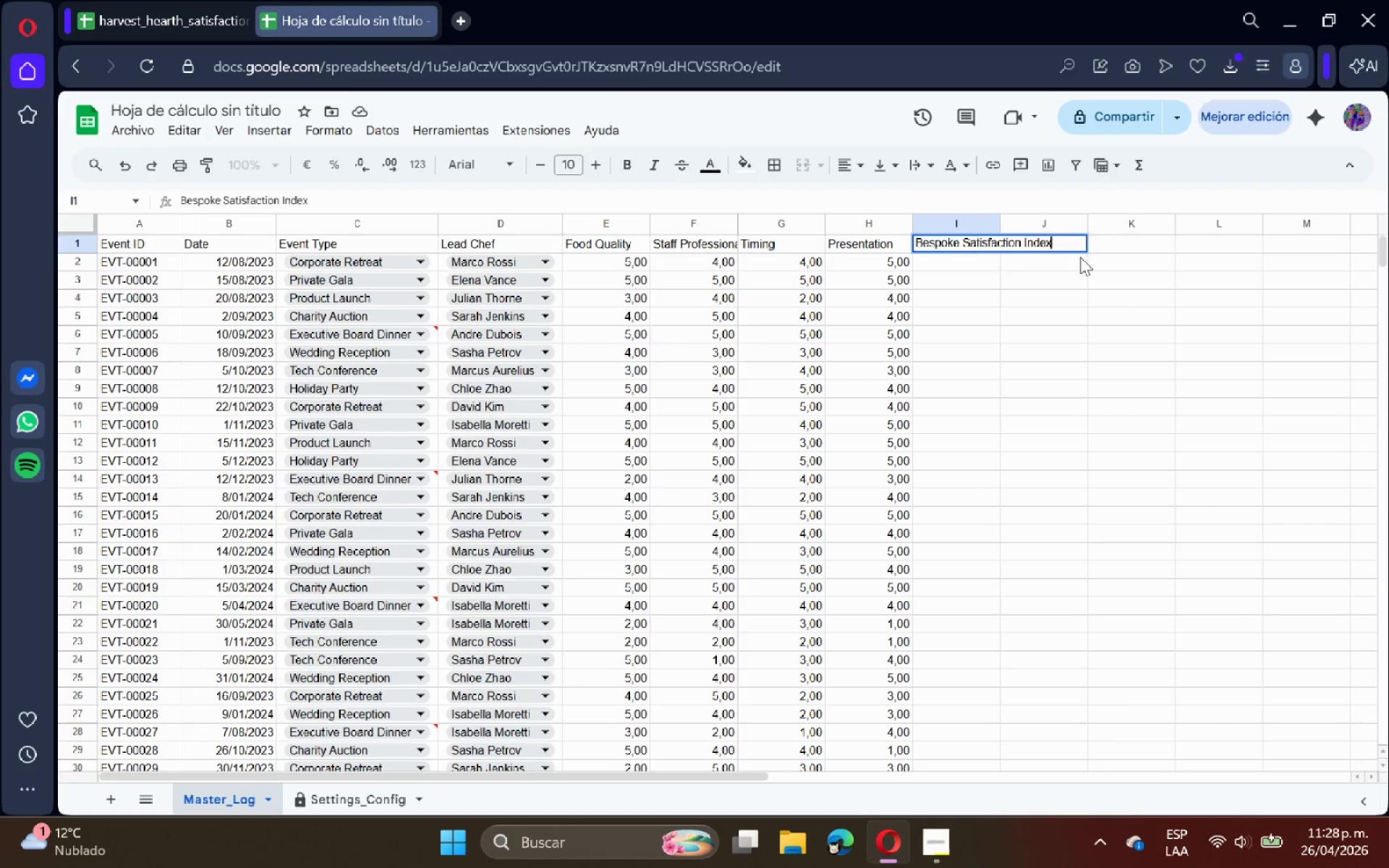 
key(Enter)
 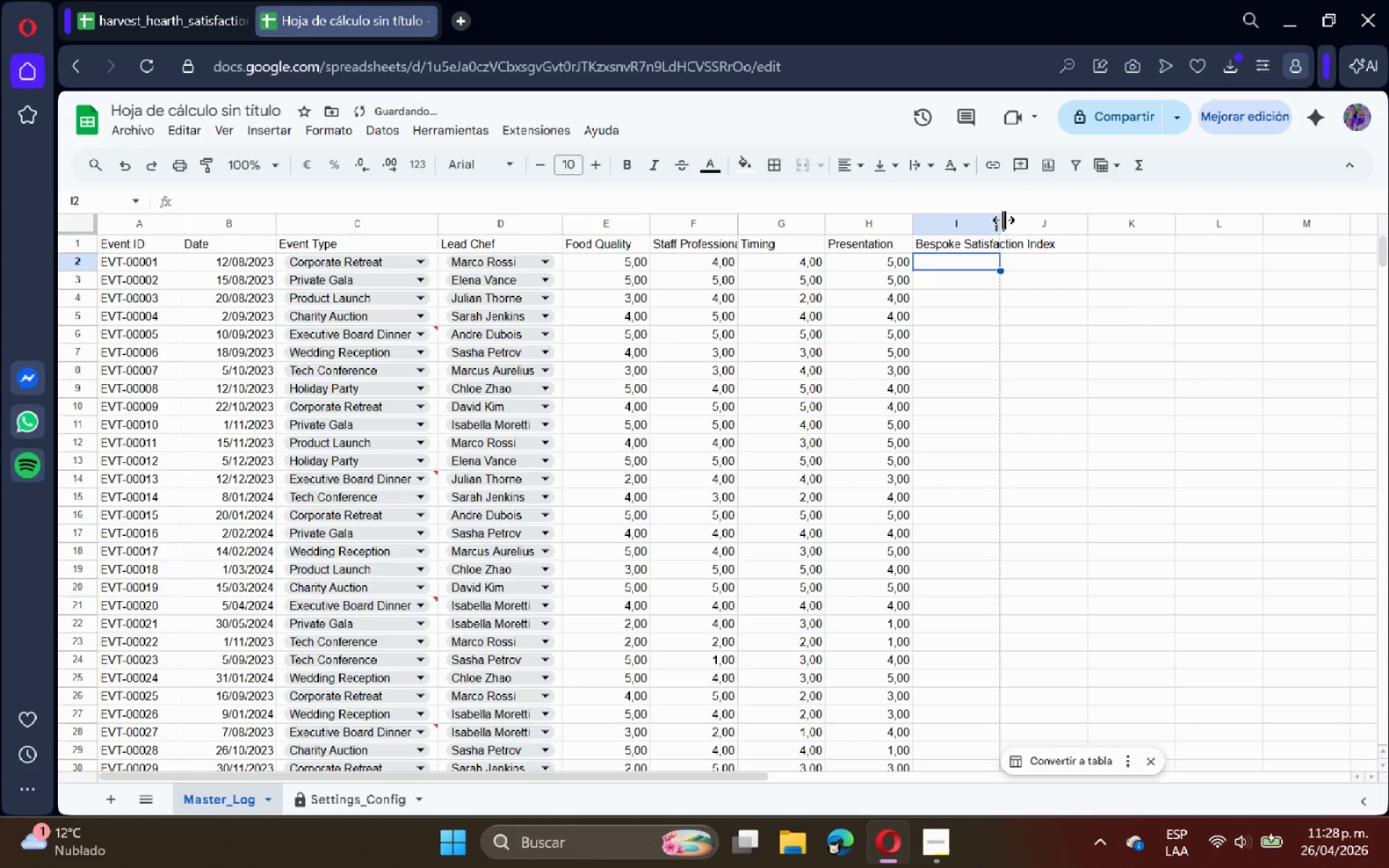 
double_click([1001, 222])
 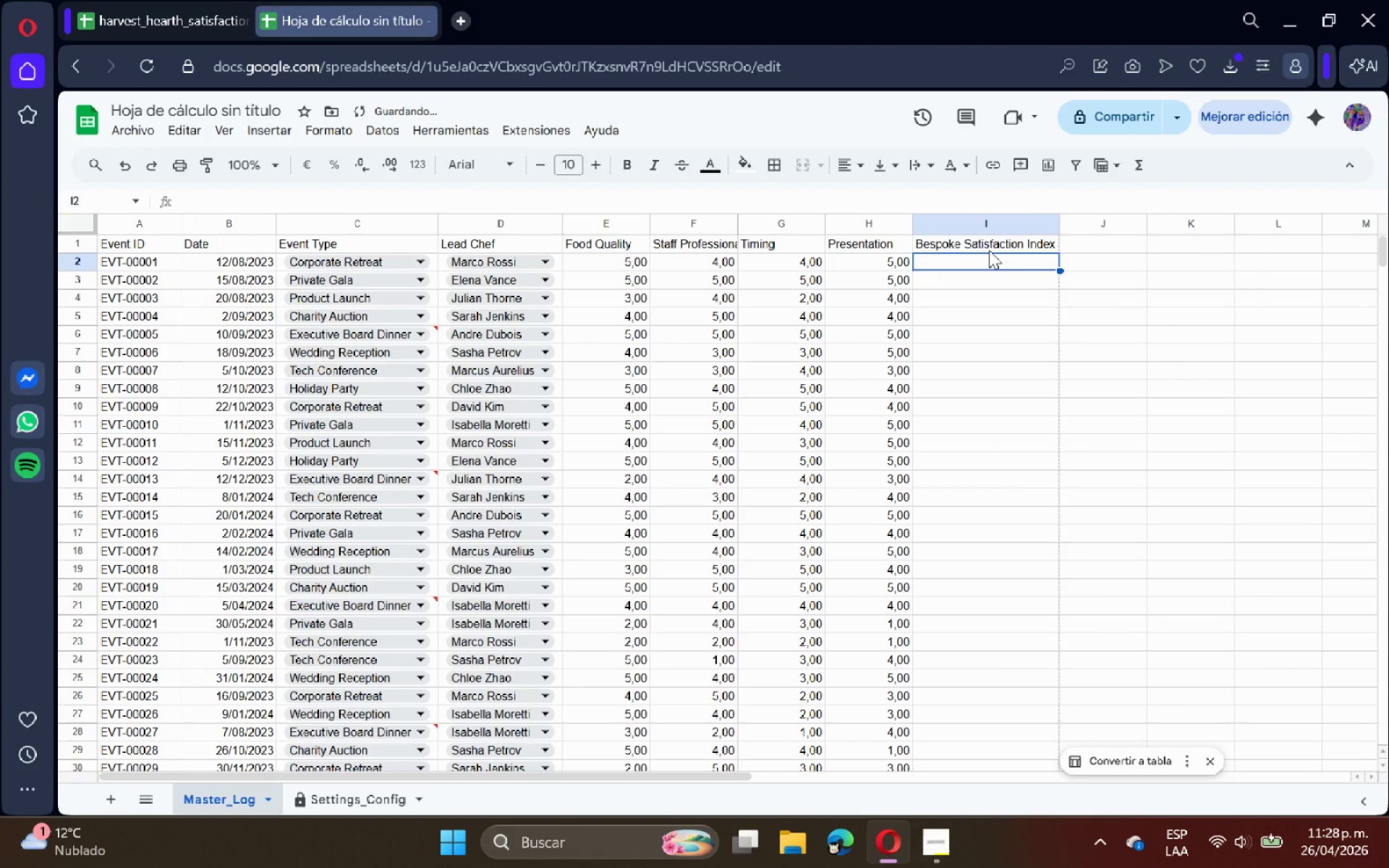 
double_click([995, 250])
 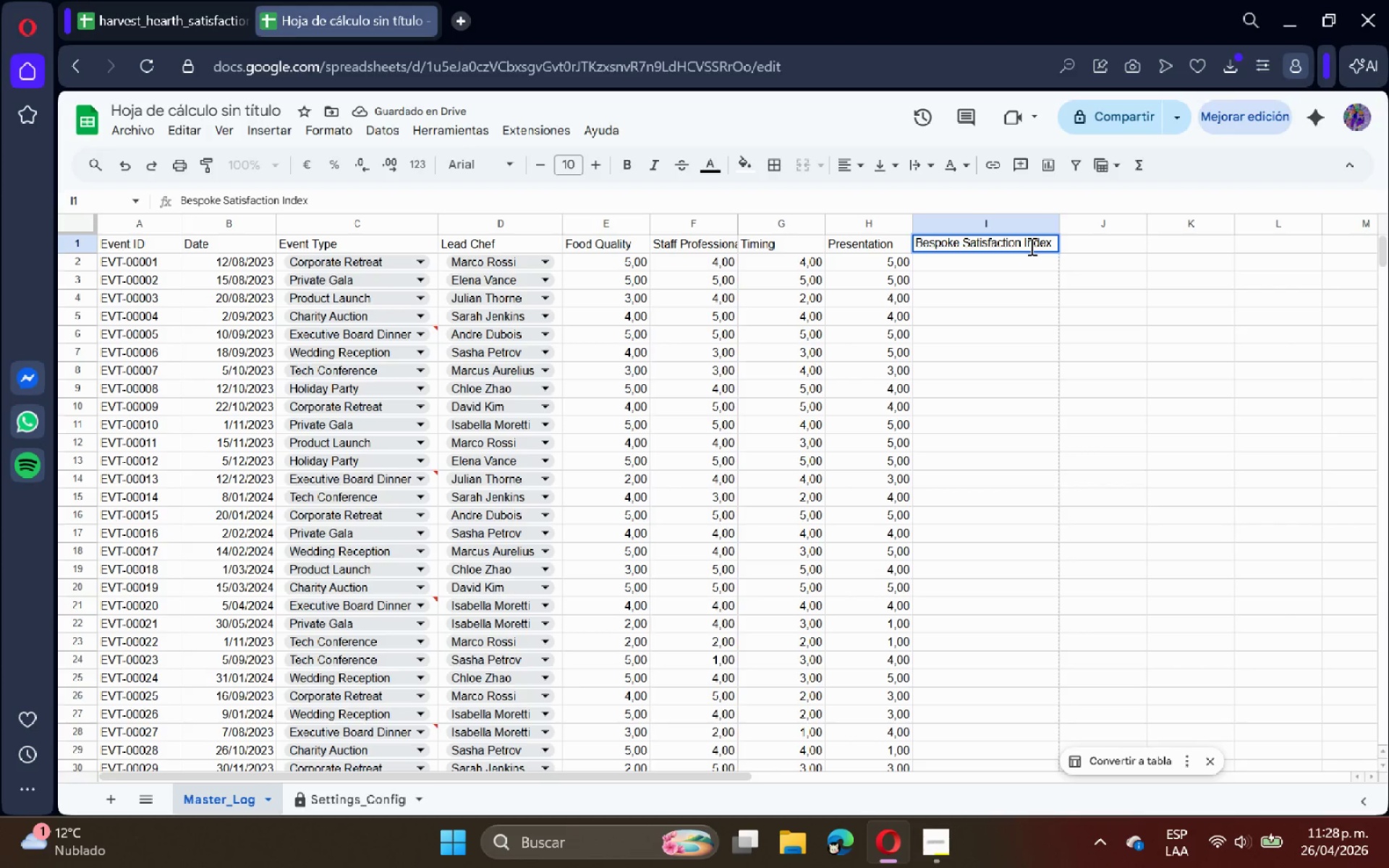 
type( *BI)
key(Backspace)
type(SI()
 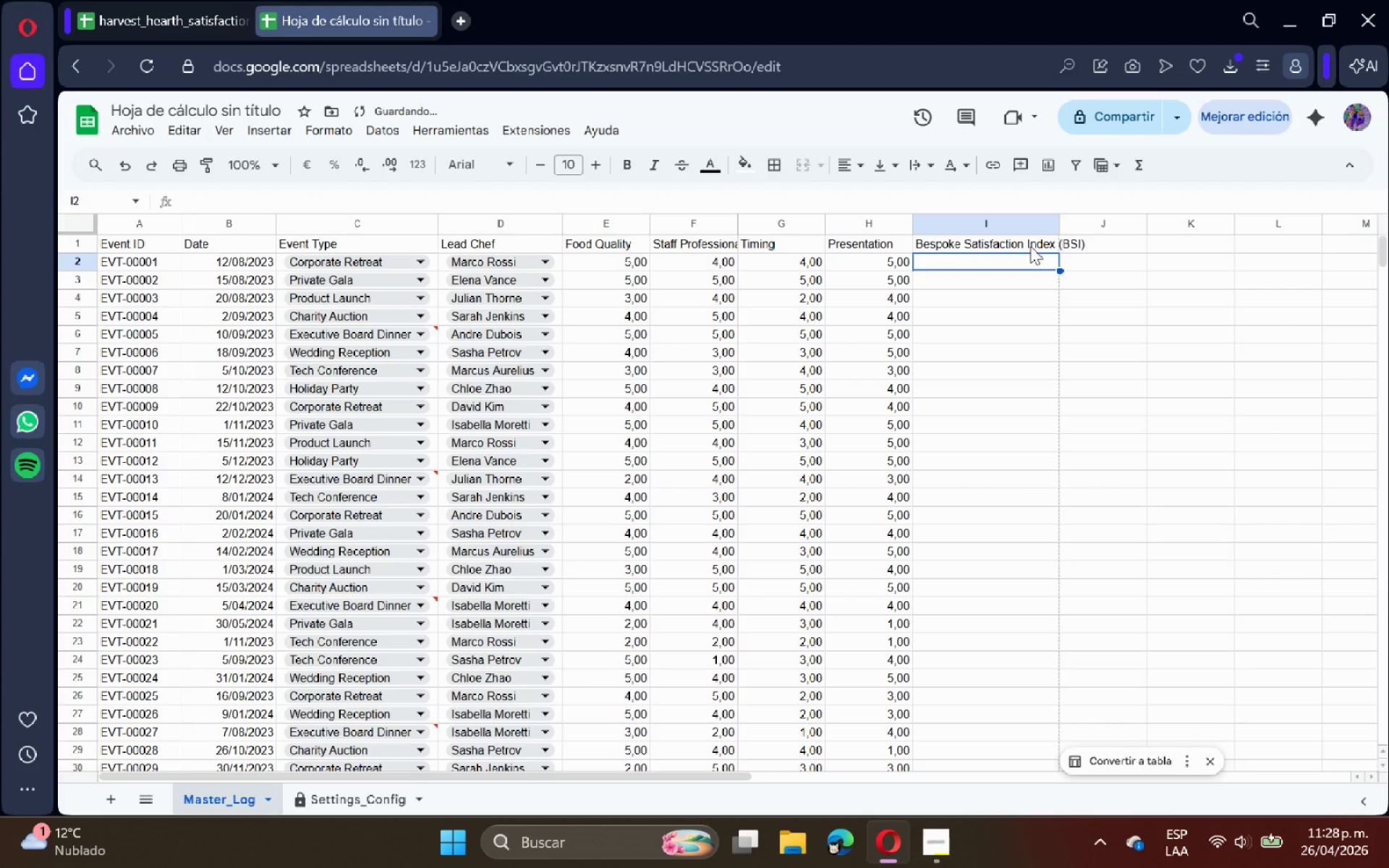 
 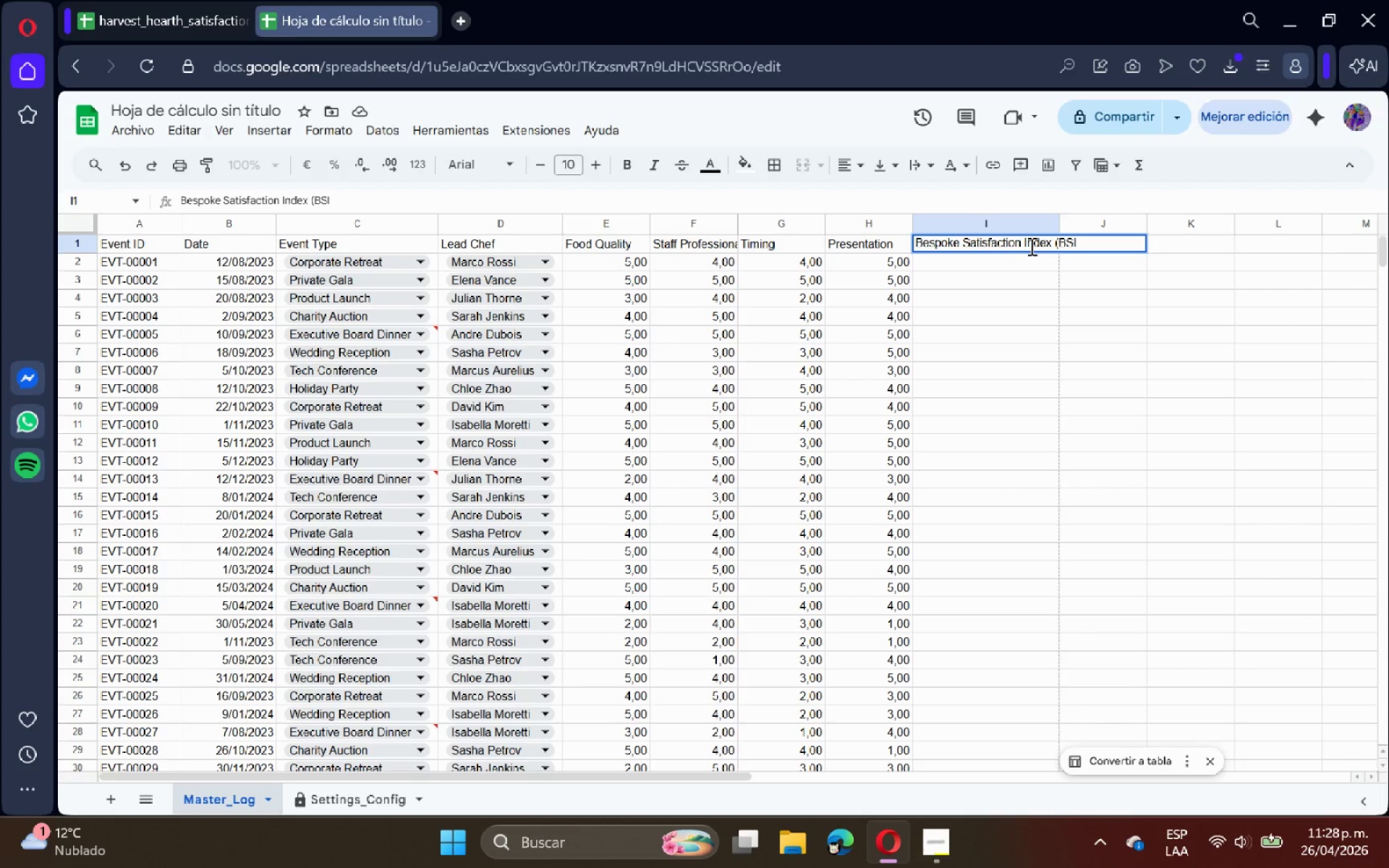 
key(Enter)
 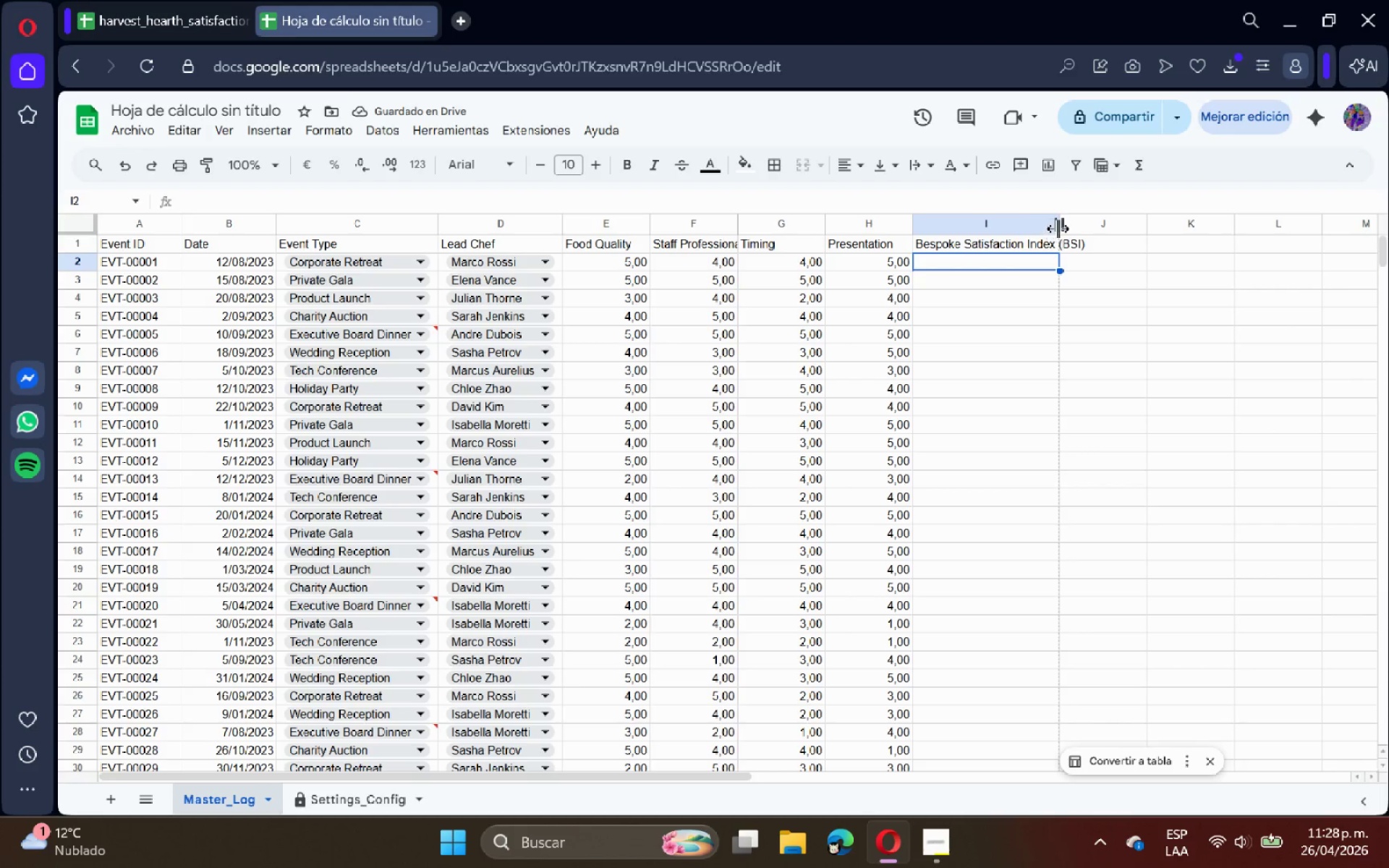 
double_click([1060, 224])
 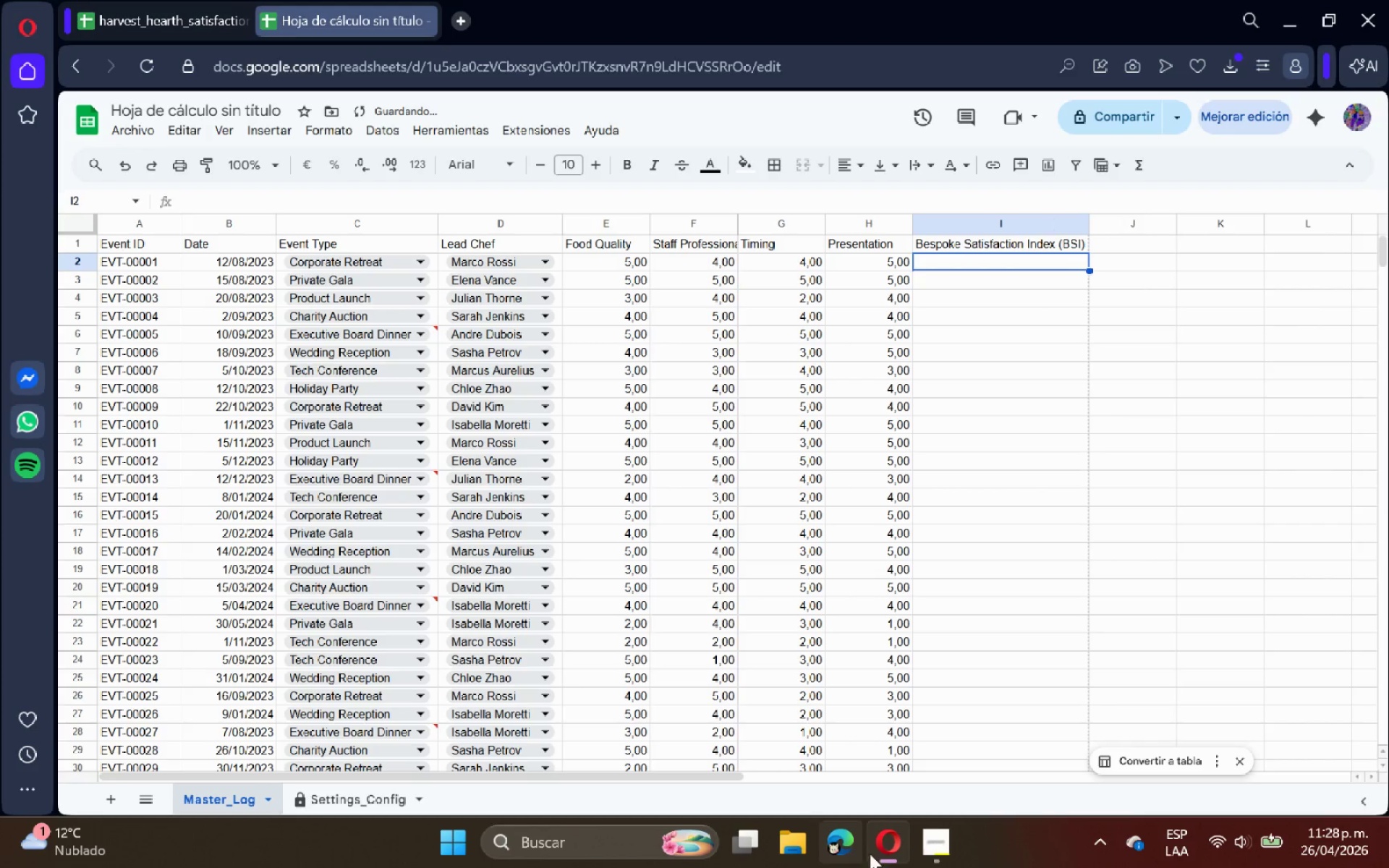 
left_click([919, 842])